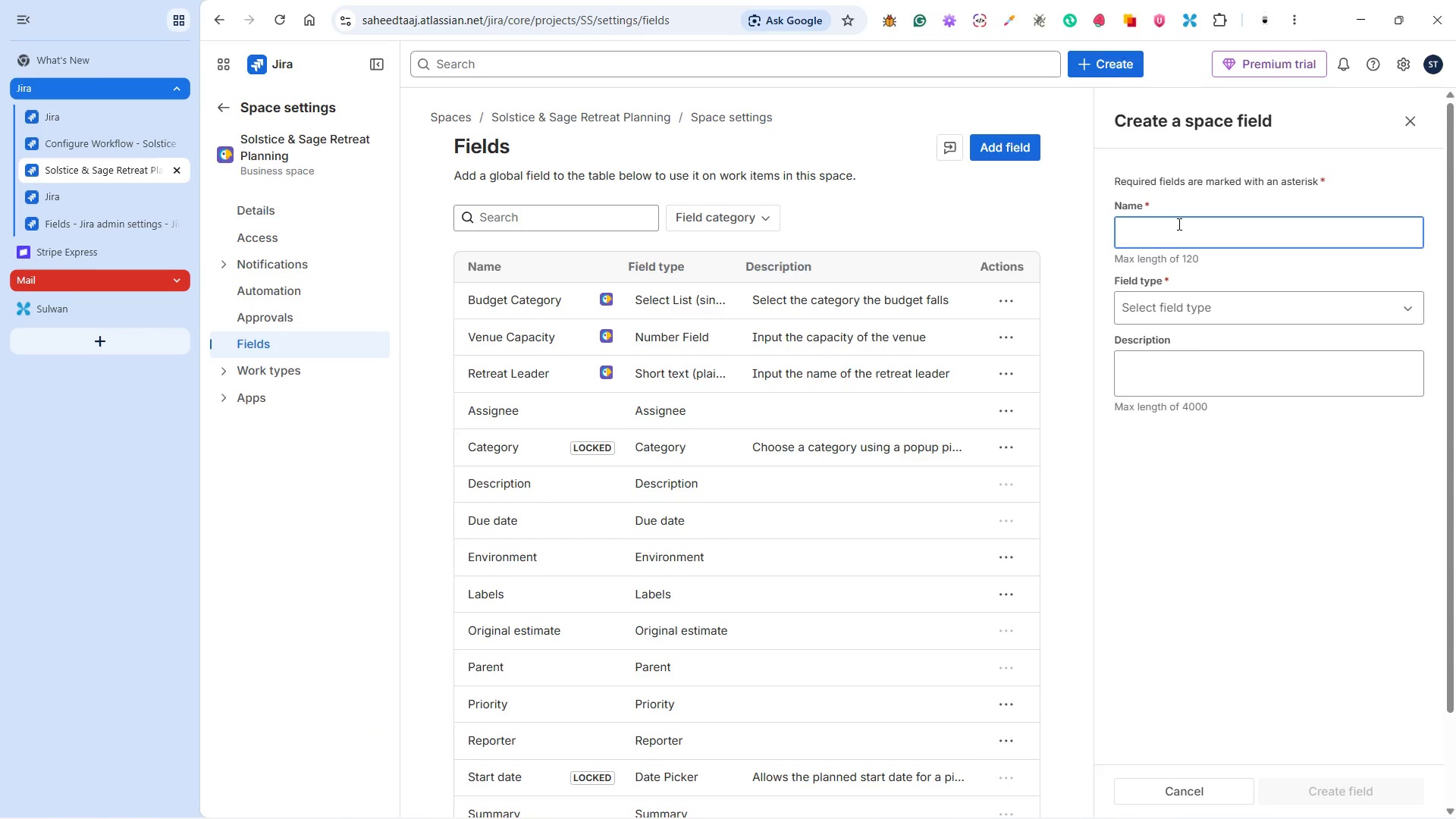 
type(Event Date)
 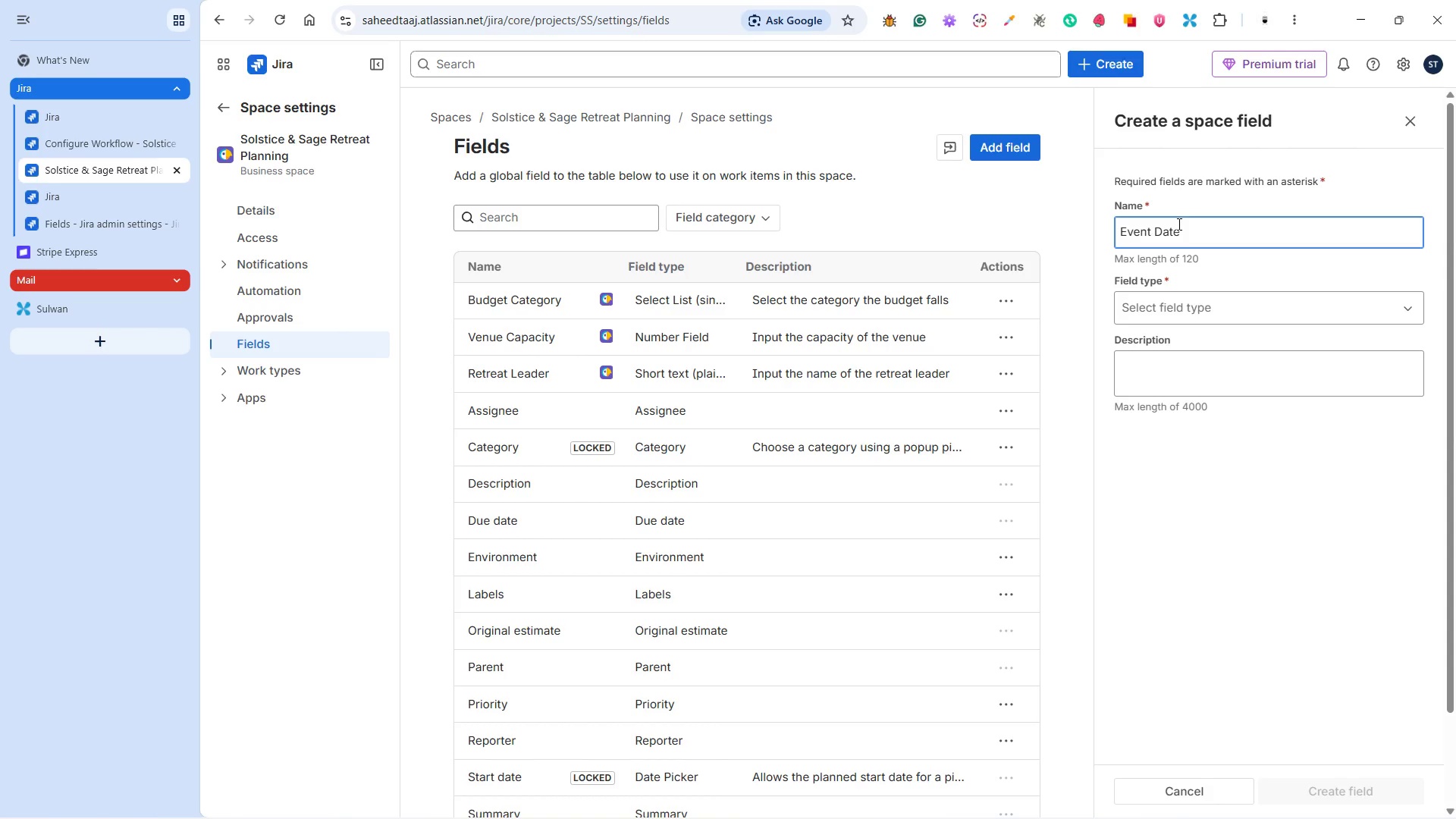 
left_click([1161, 306])
 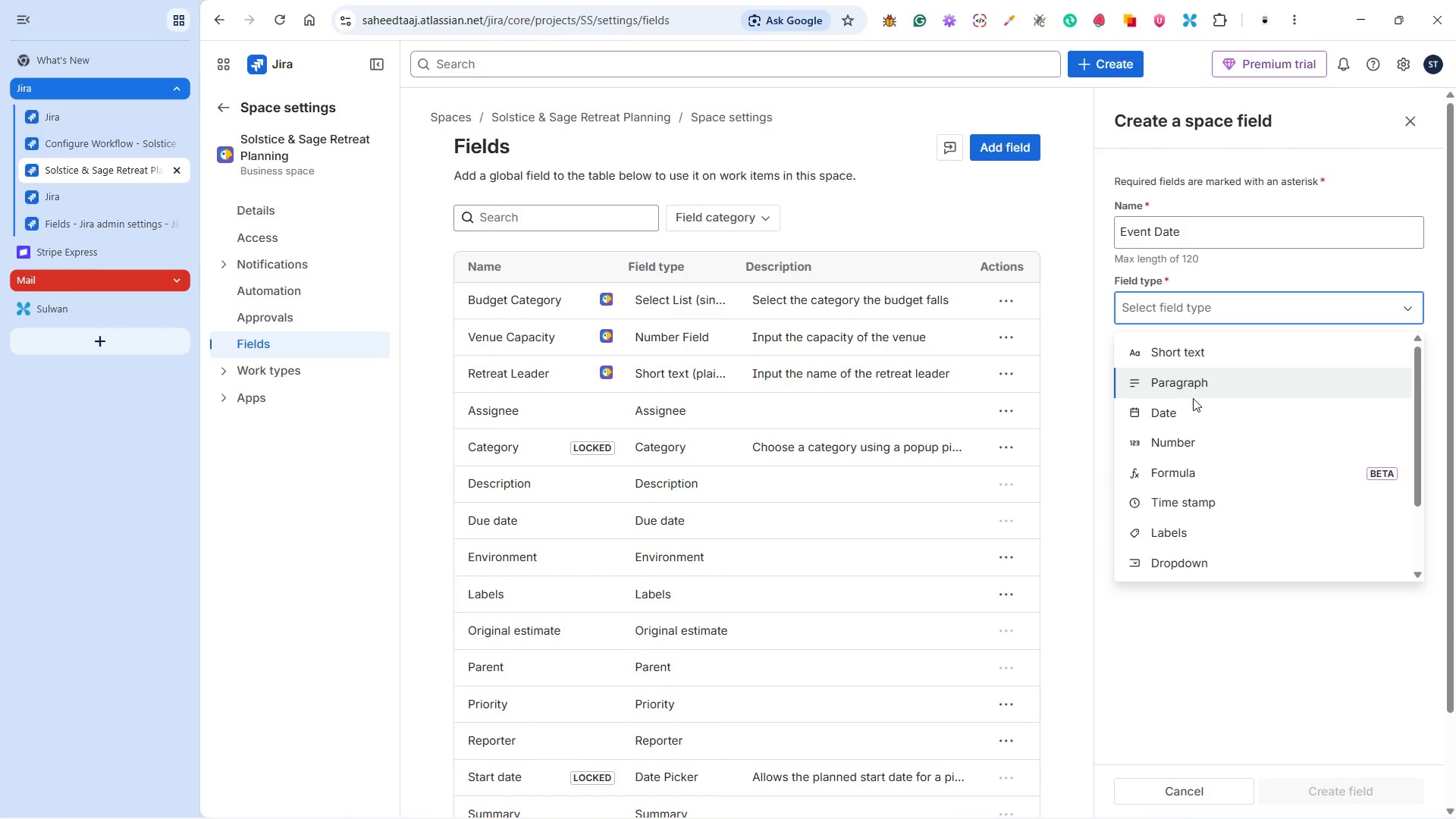 
left_click([1191, 406])
 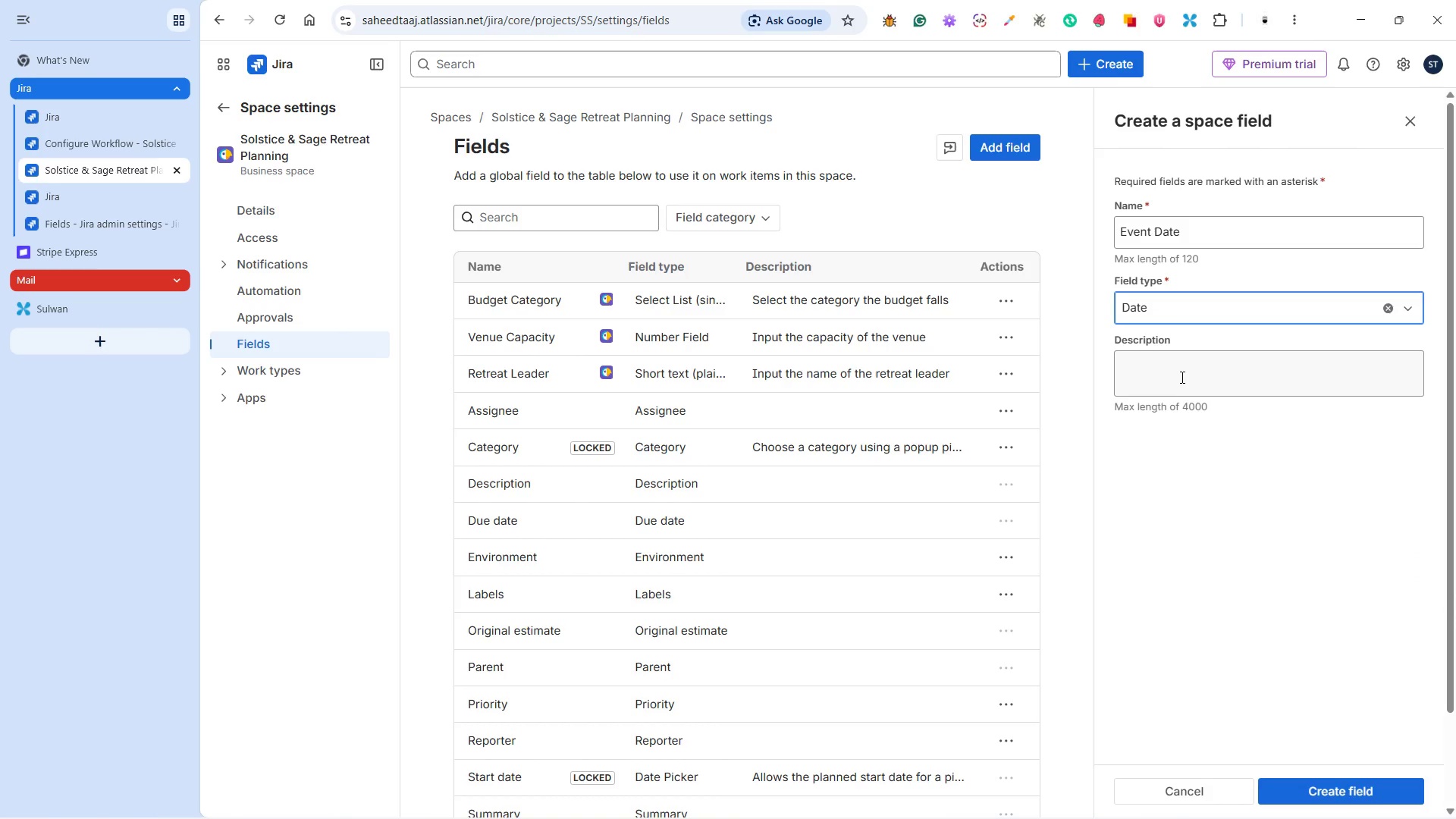 
left_click([1180, 376])
 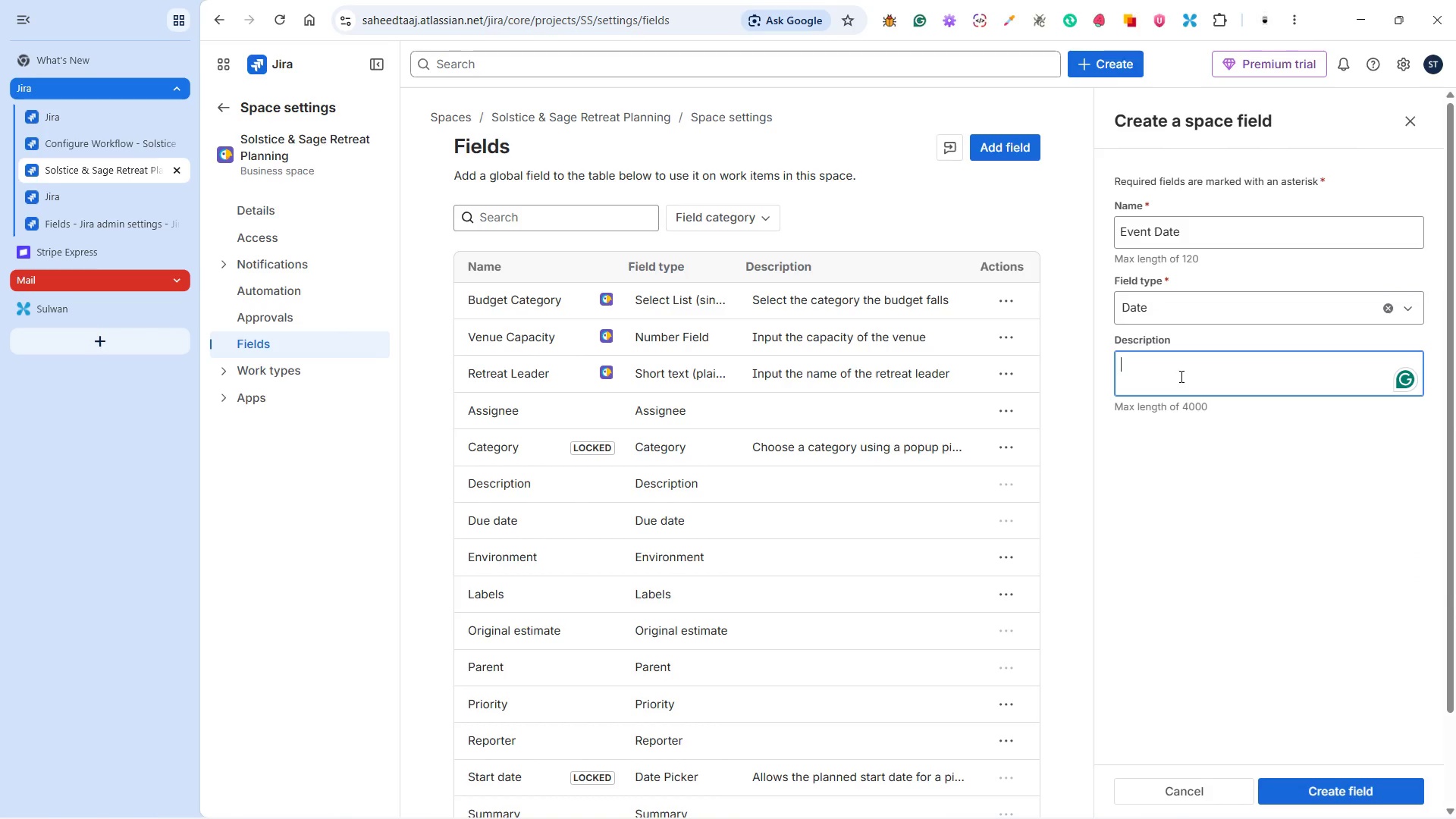 
type(Select the date )
 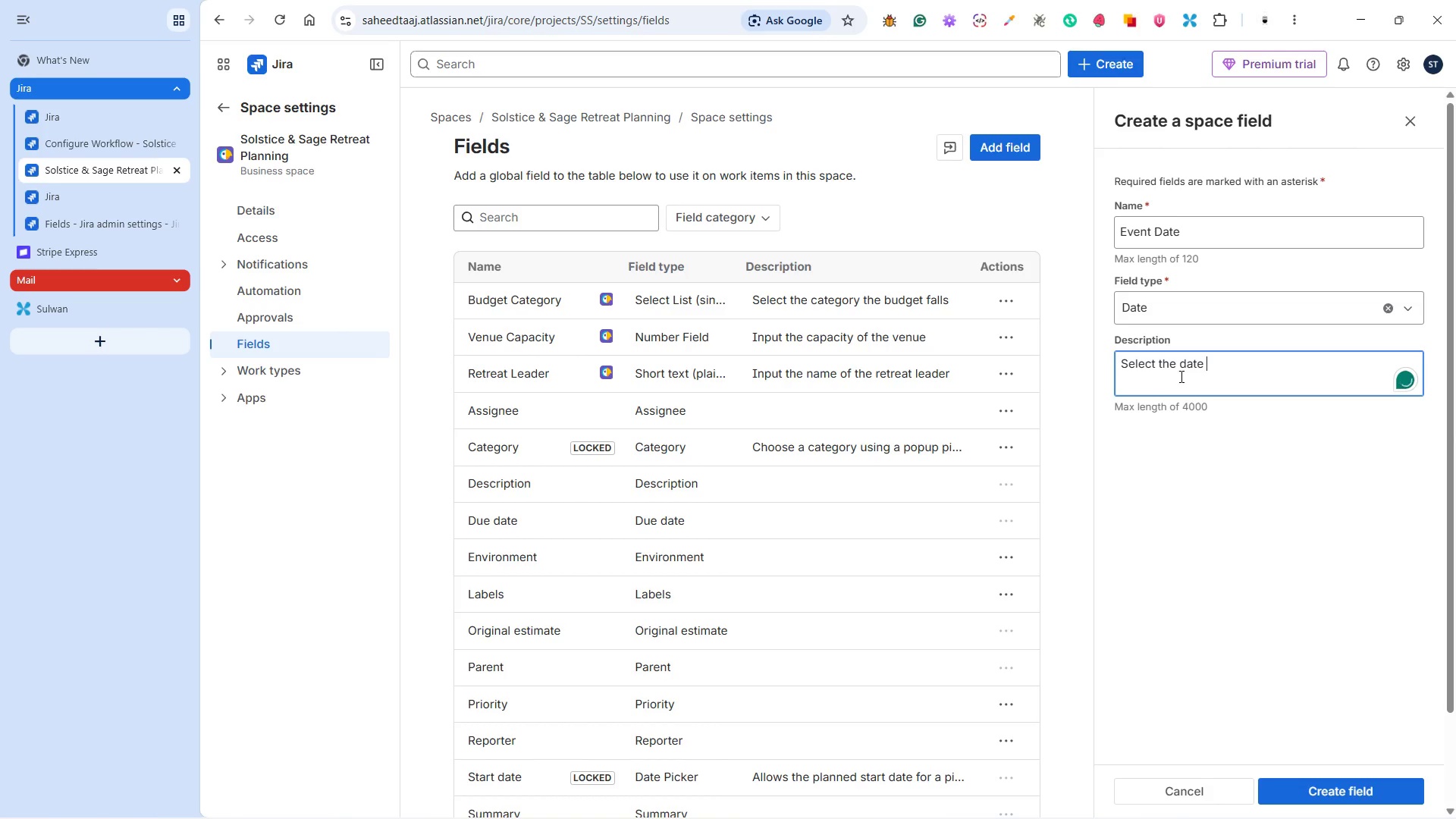 
wait(8.44)
 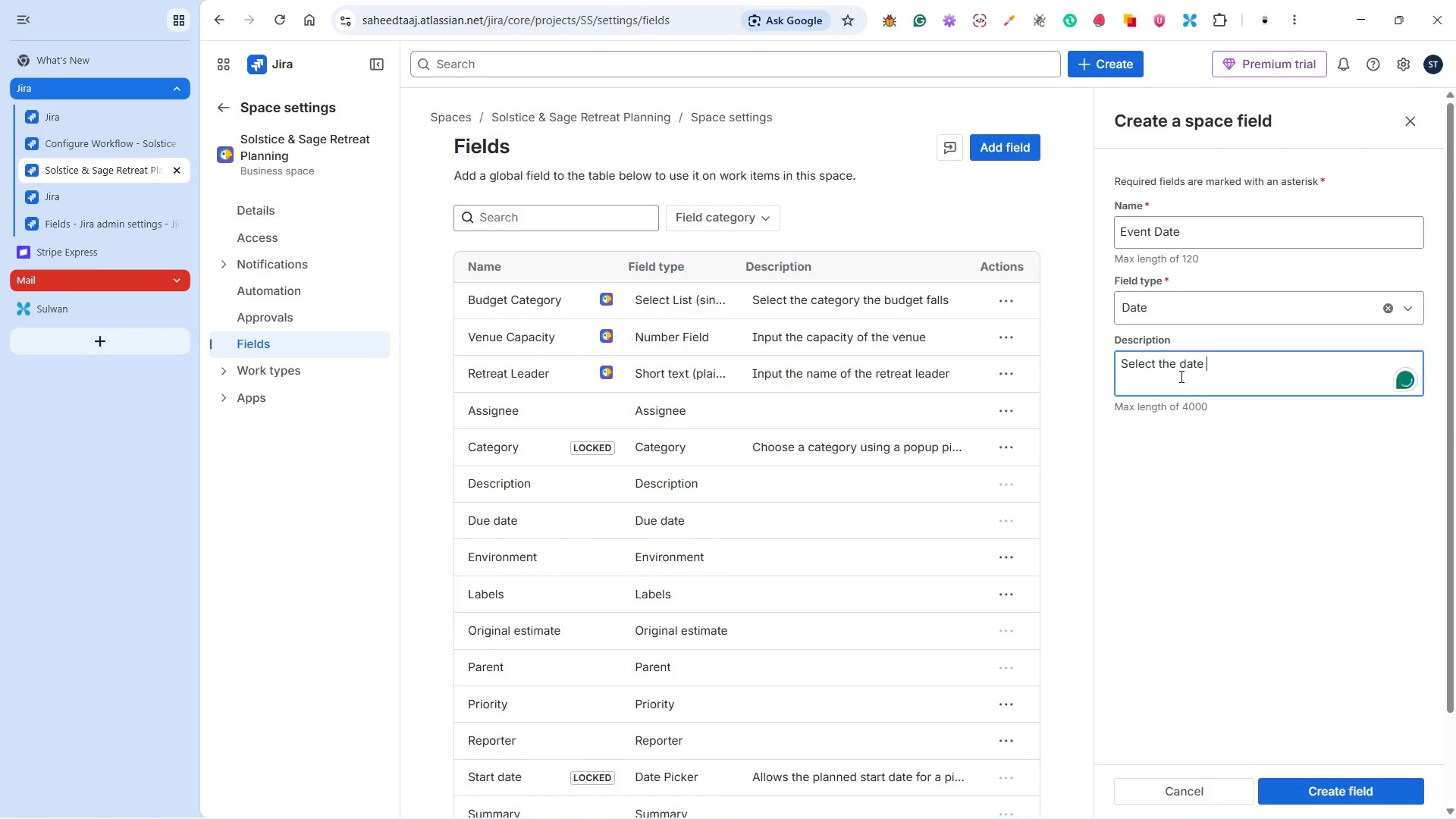 
type(of the event. This i)
key(Backspace)
type(will also be the due date)
 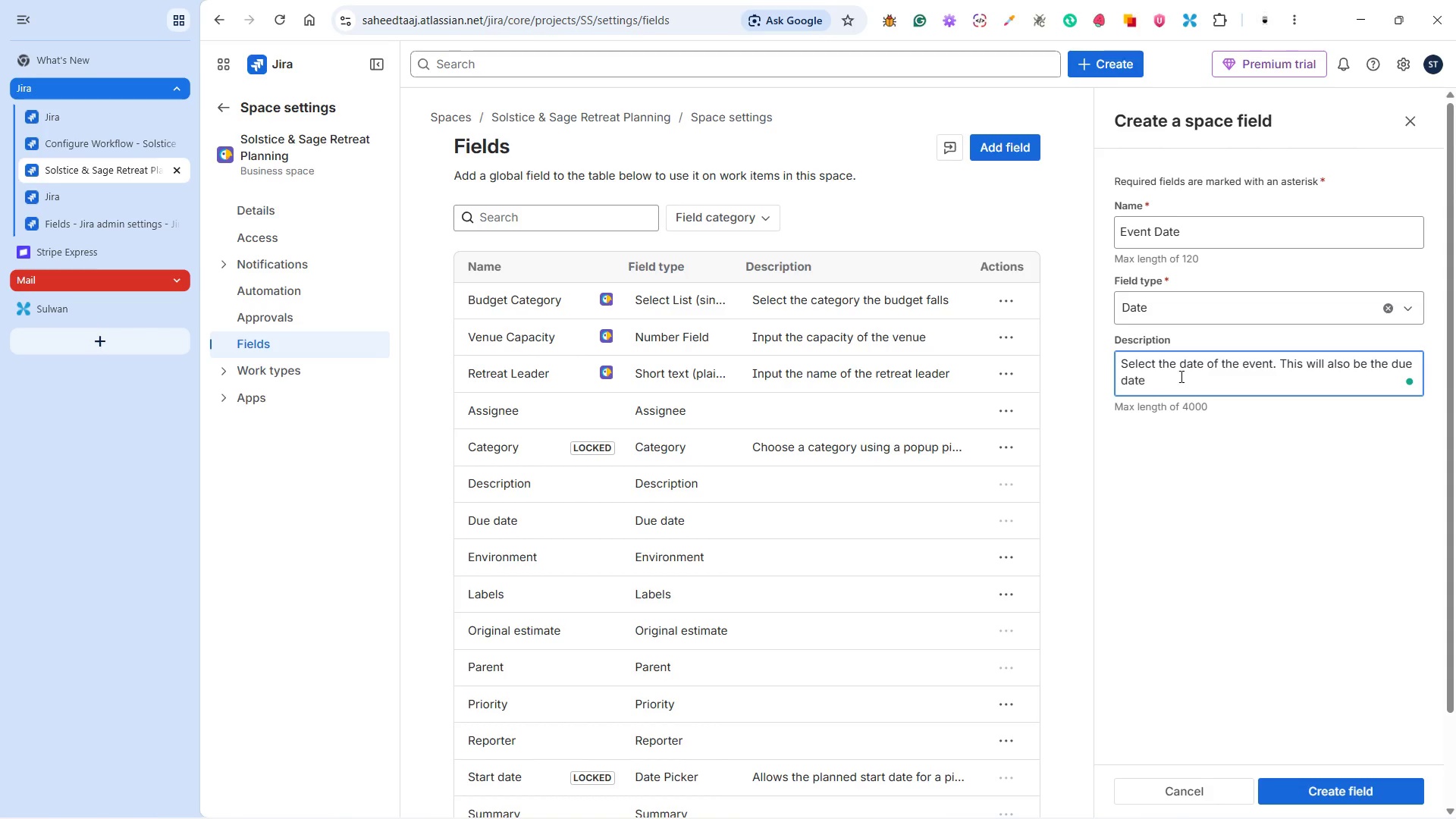 
key(Period)
 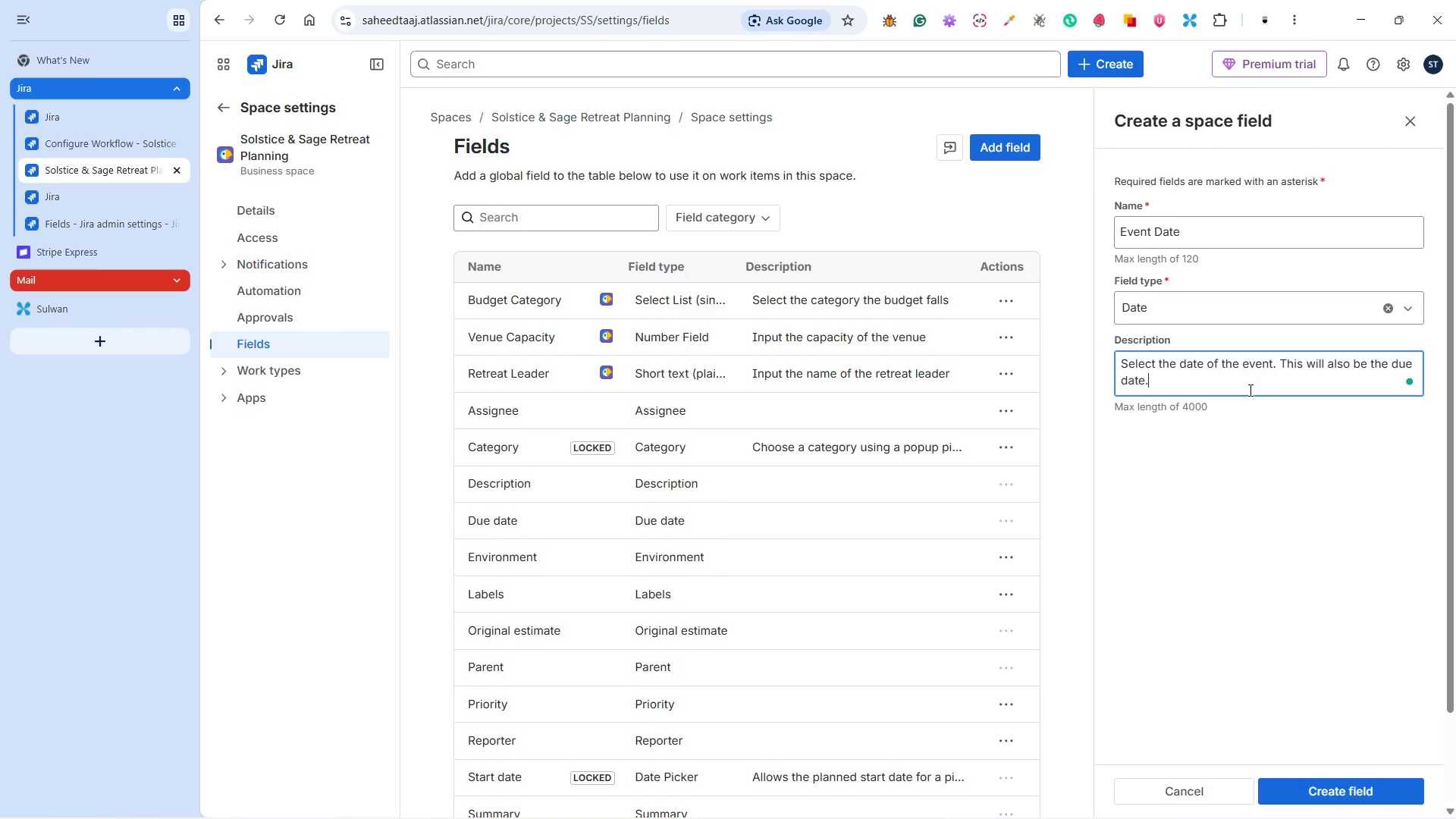 
wait(16.83)
 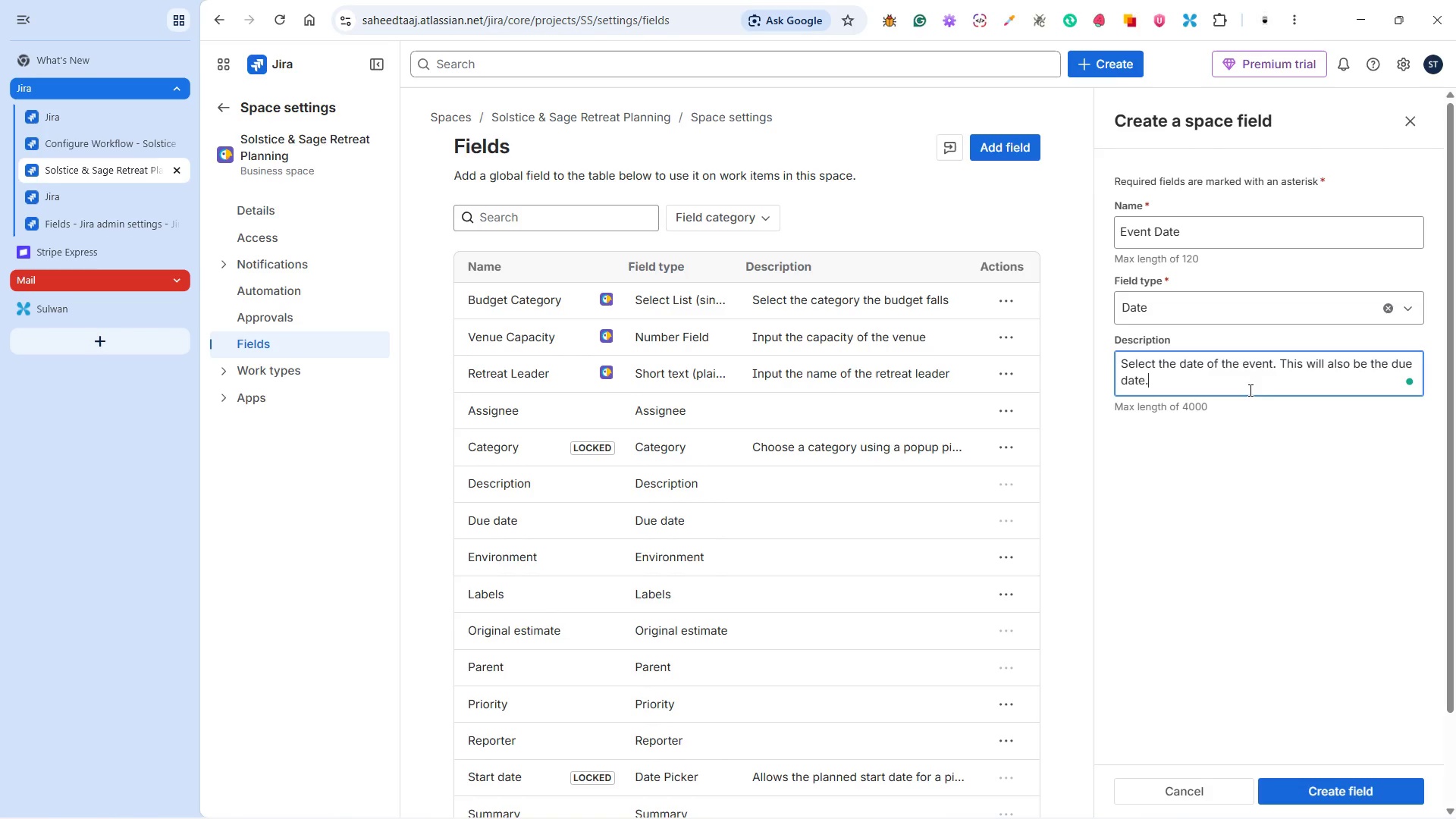 
left_click([1336, 797])
 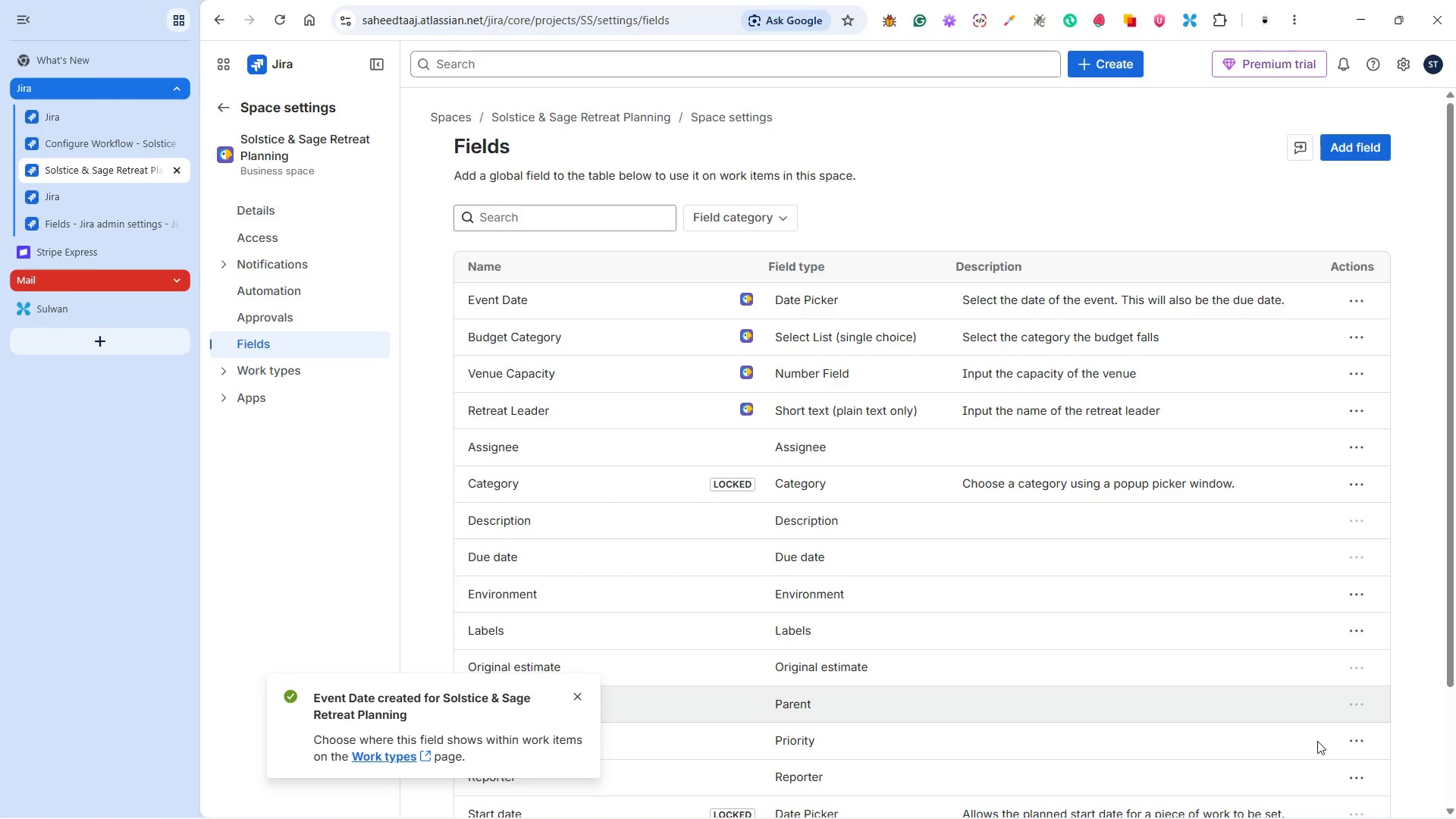 
wait(12.47)
 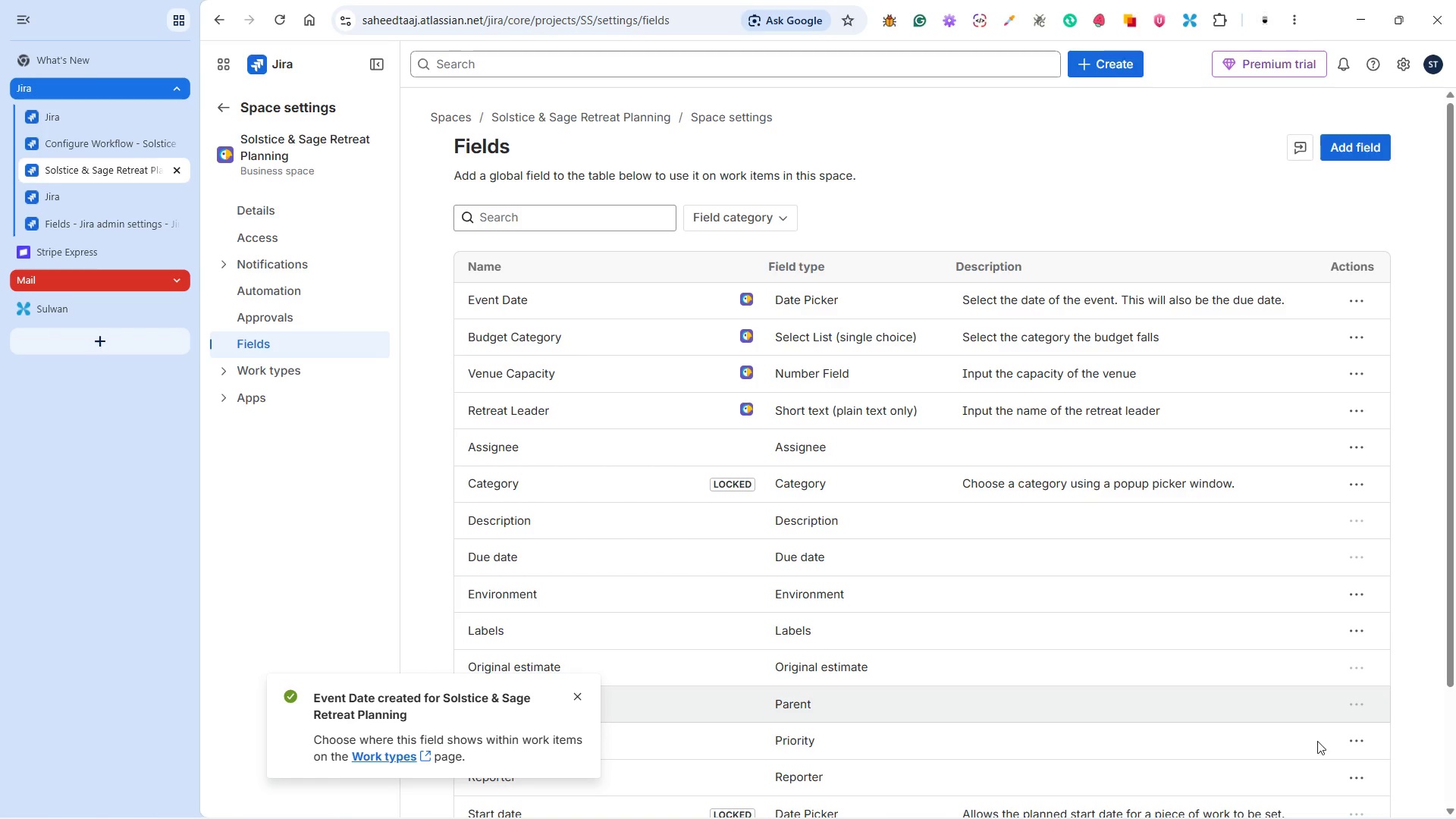 
left_click([1014, 797])
 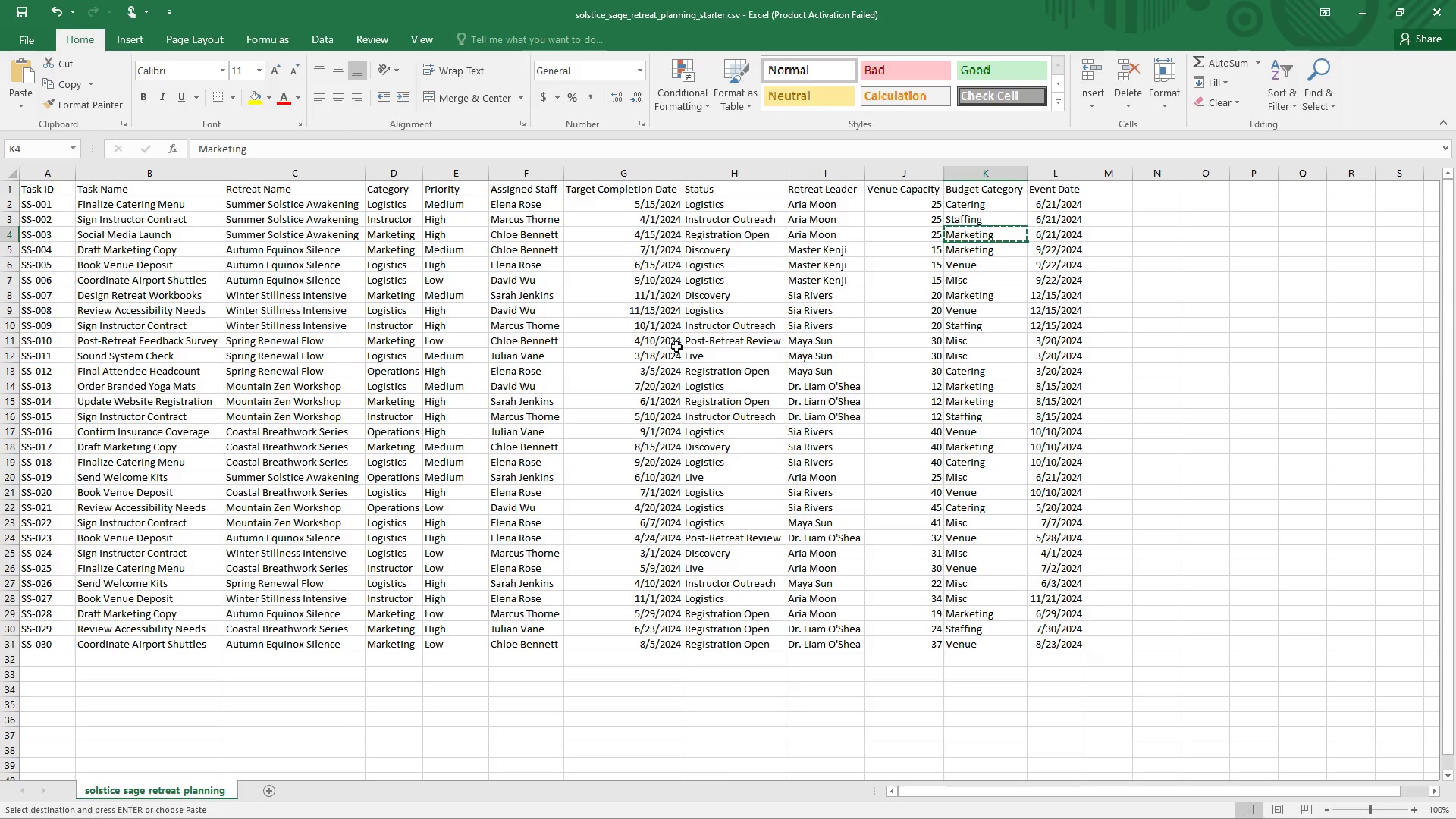 
wait(109.53)
 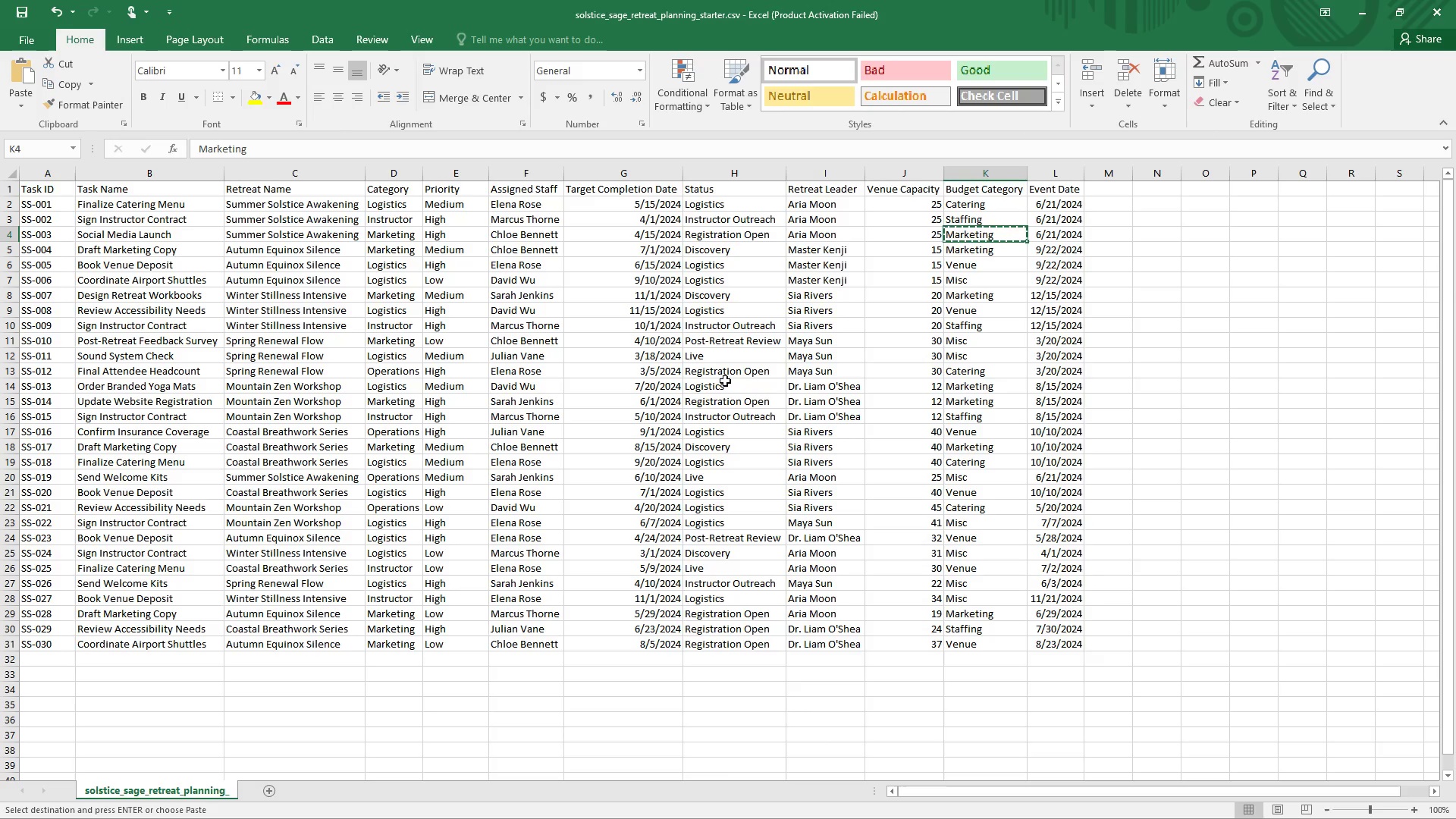 
key(Alt+Tab)
 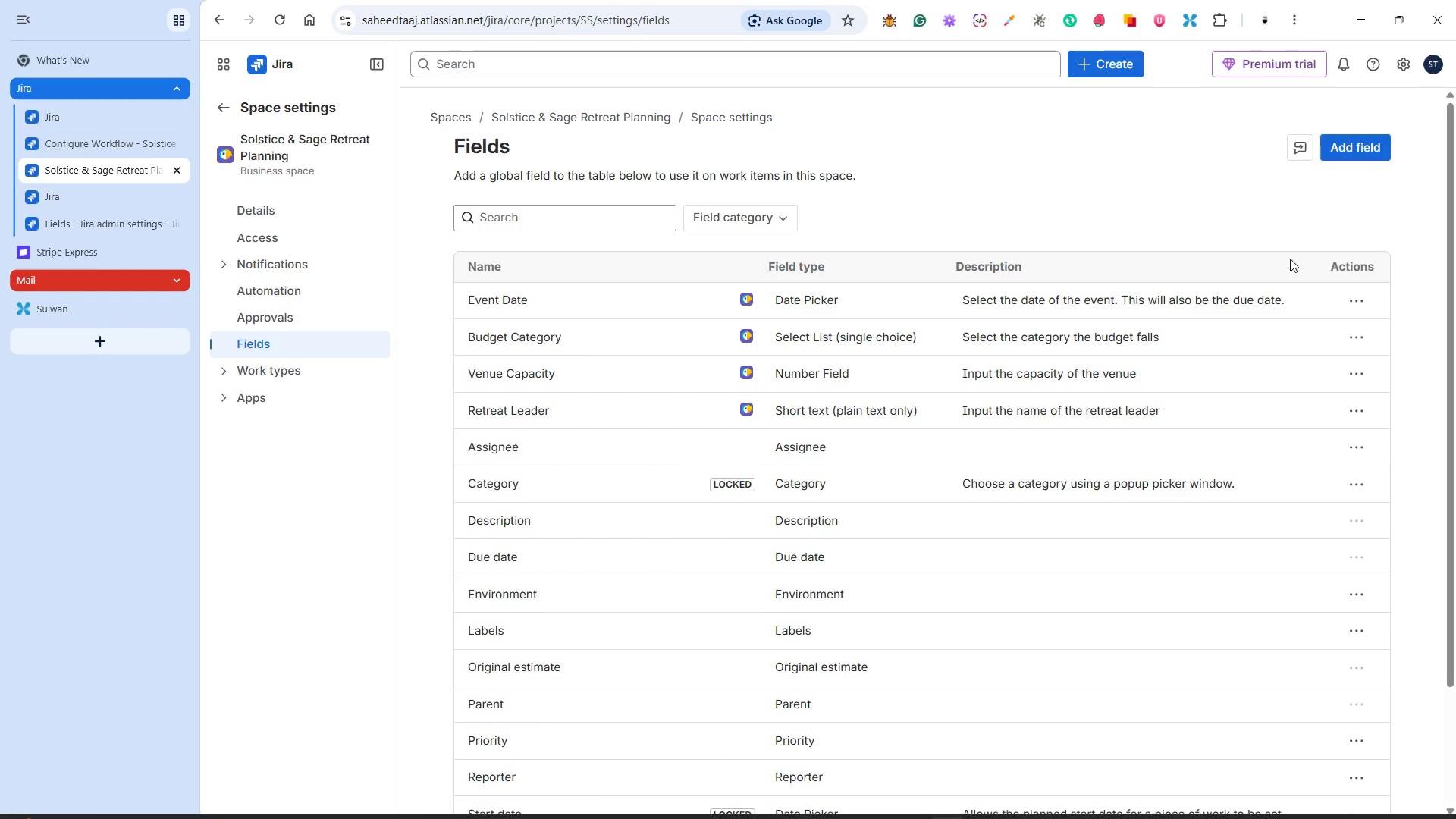 
left_click([1358, 138])
 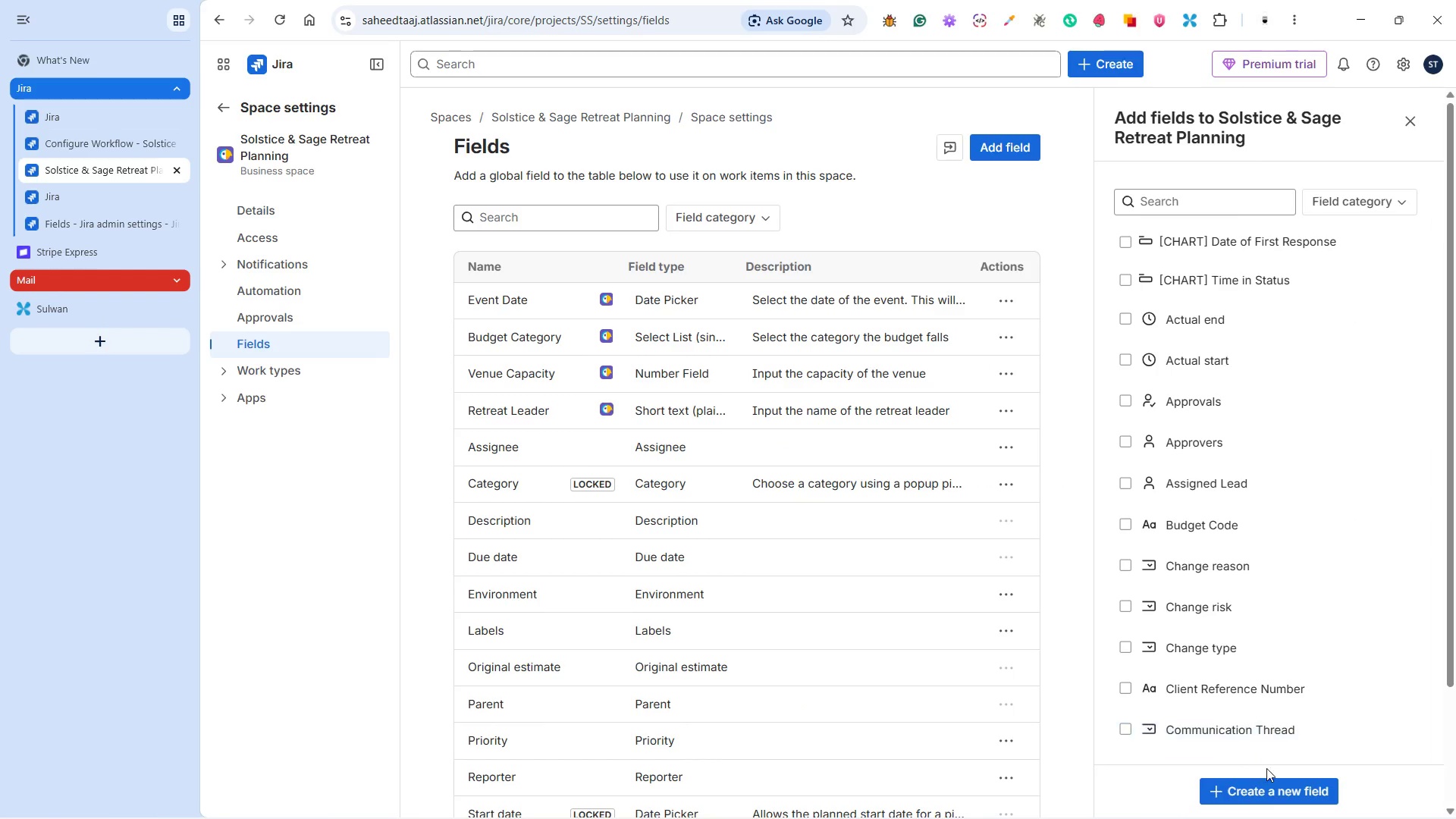 
left_click([1269, 794])
 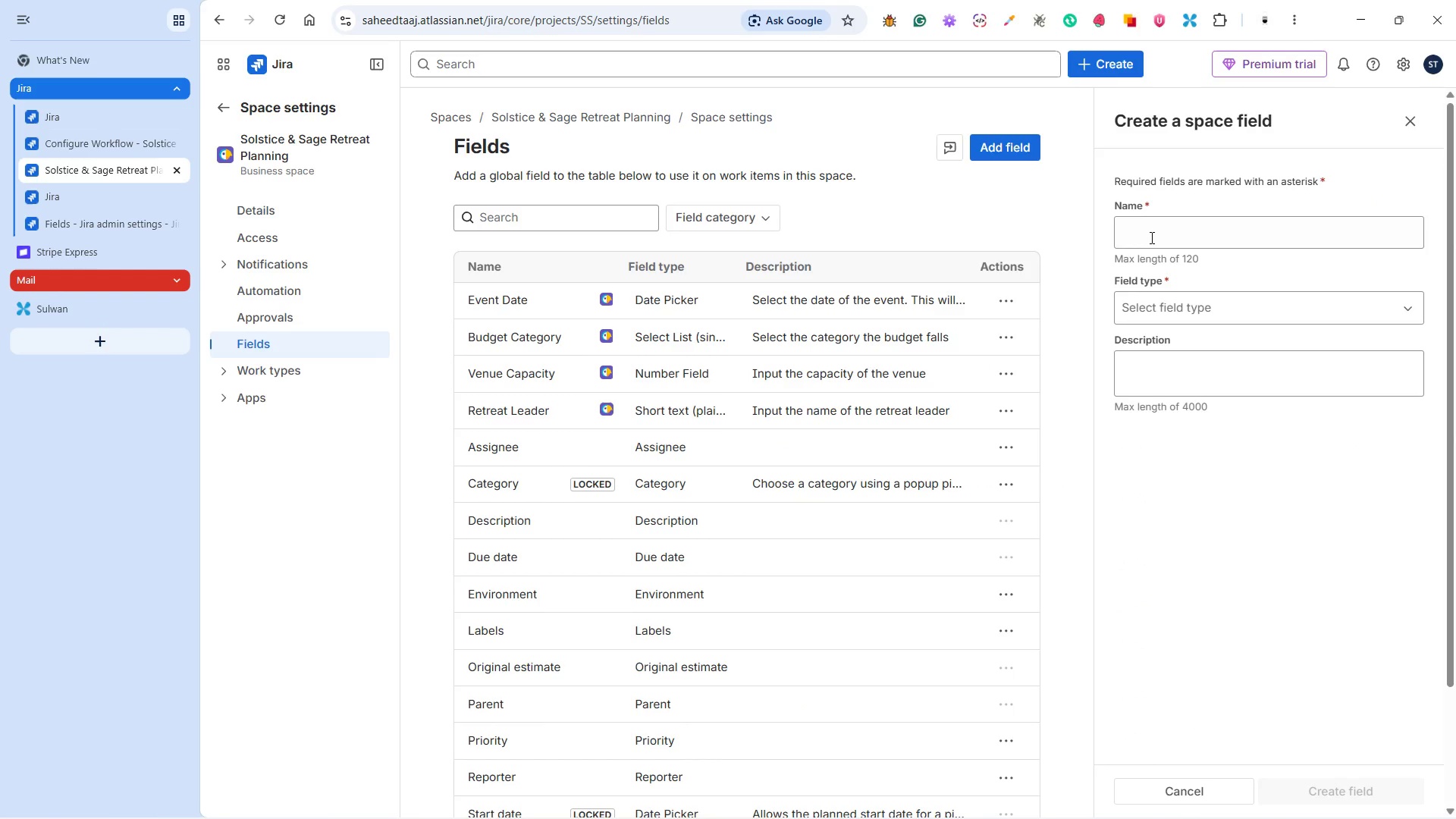 
left_click([1150, 237])
 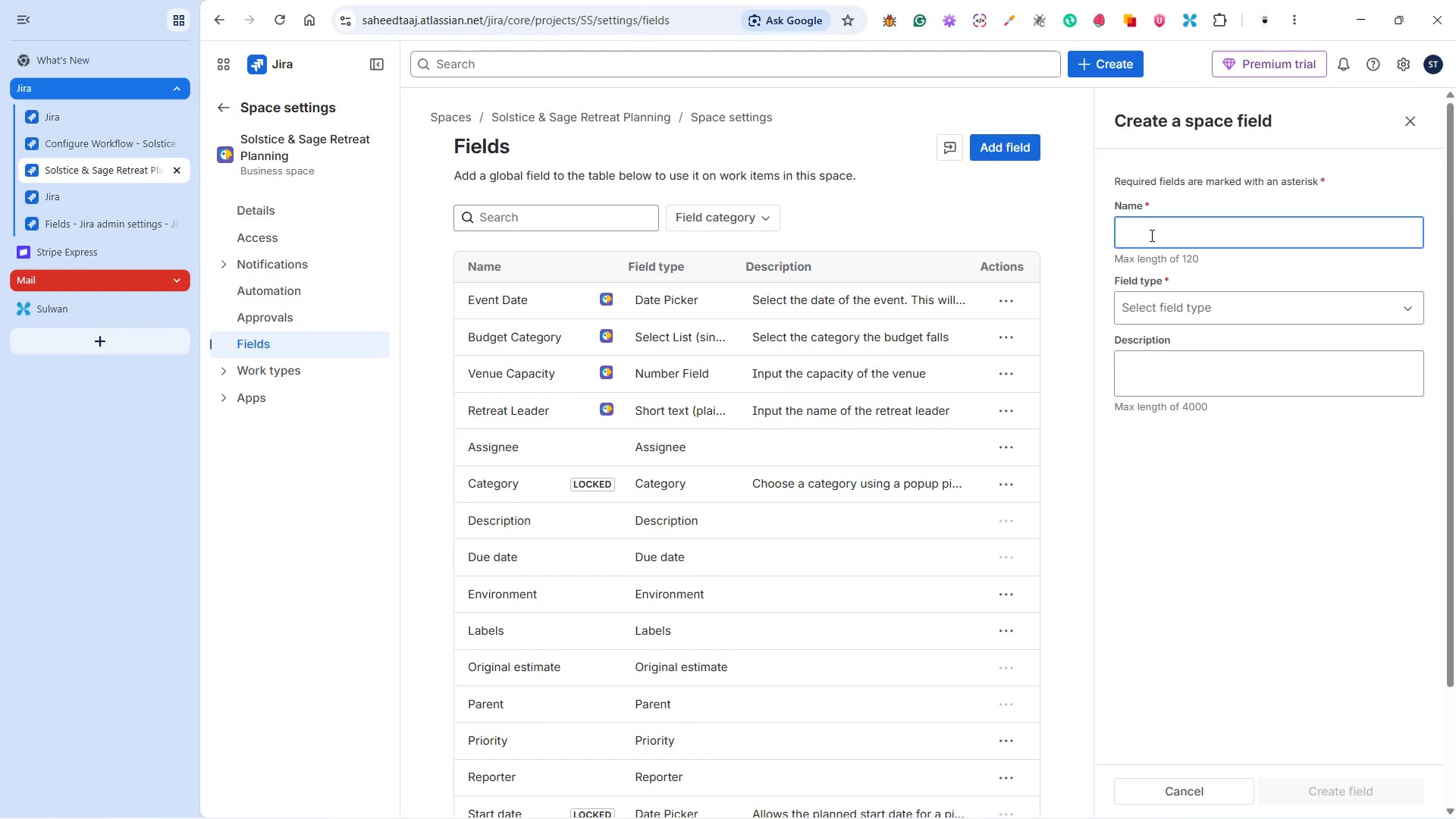 
type(Target )
 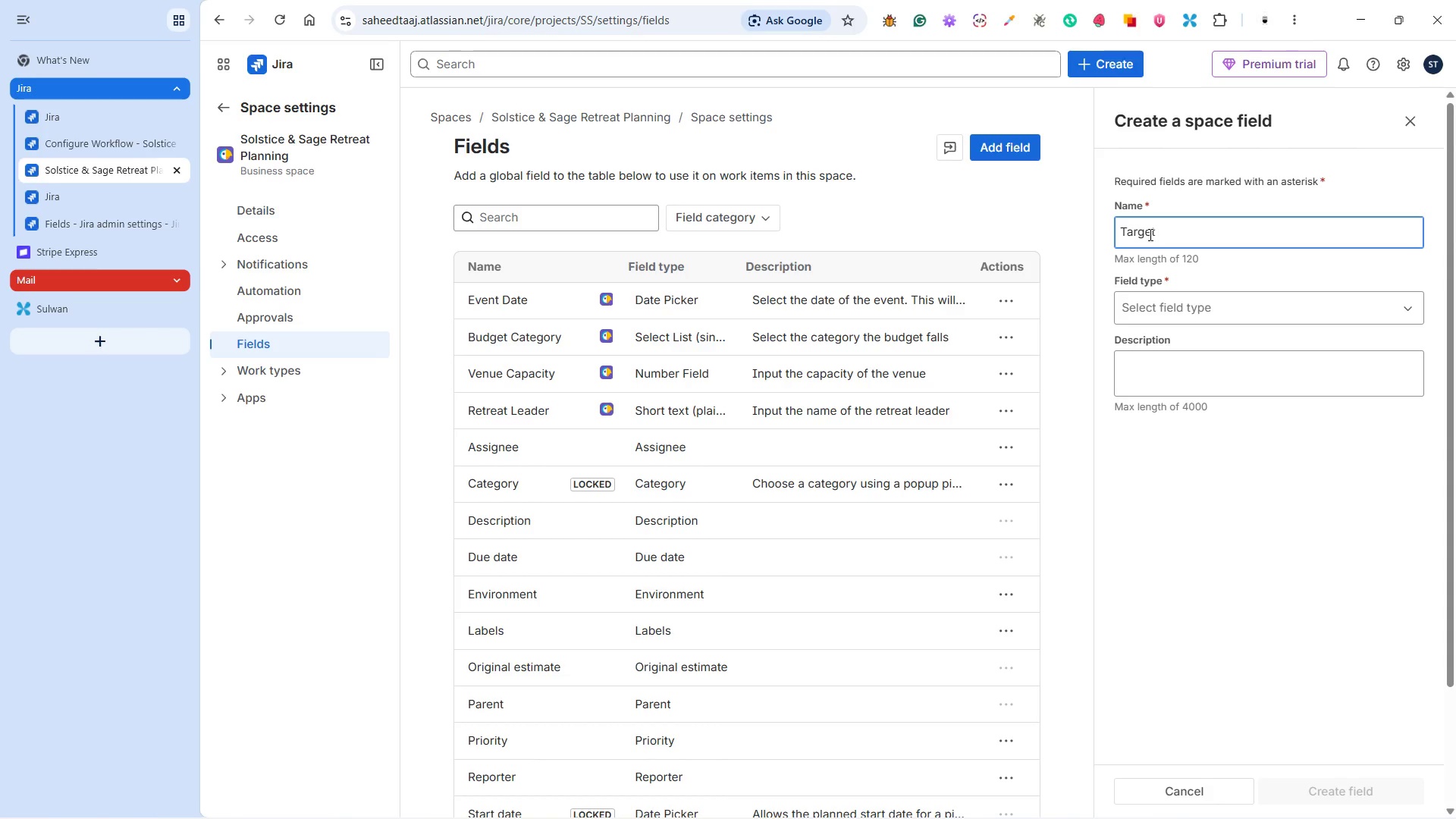 
wait(11.75)
 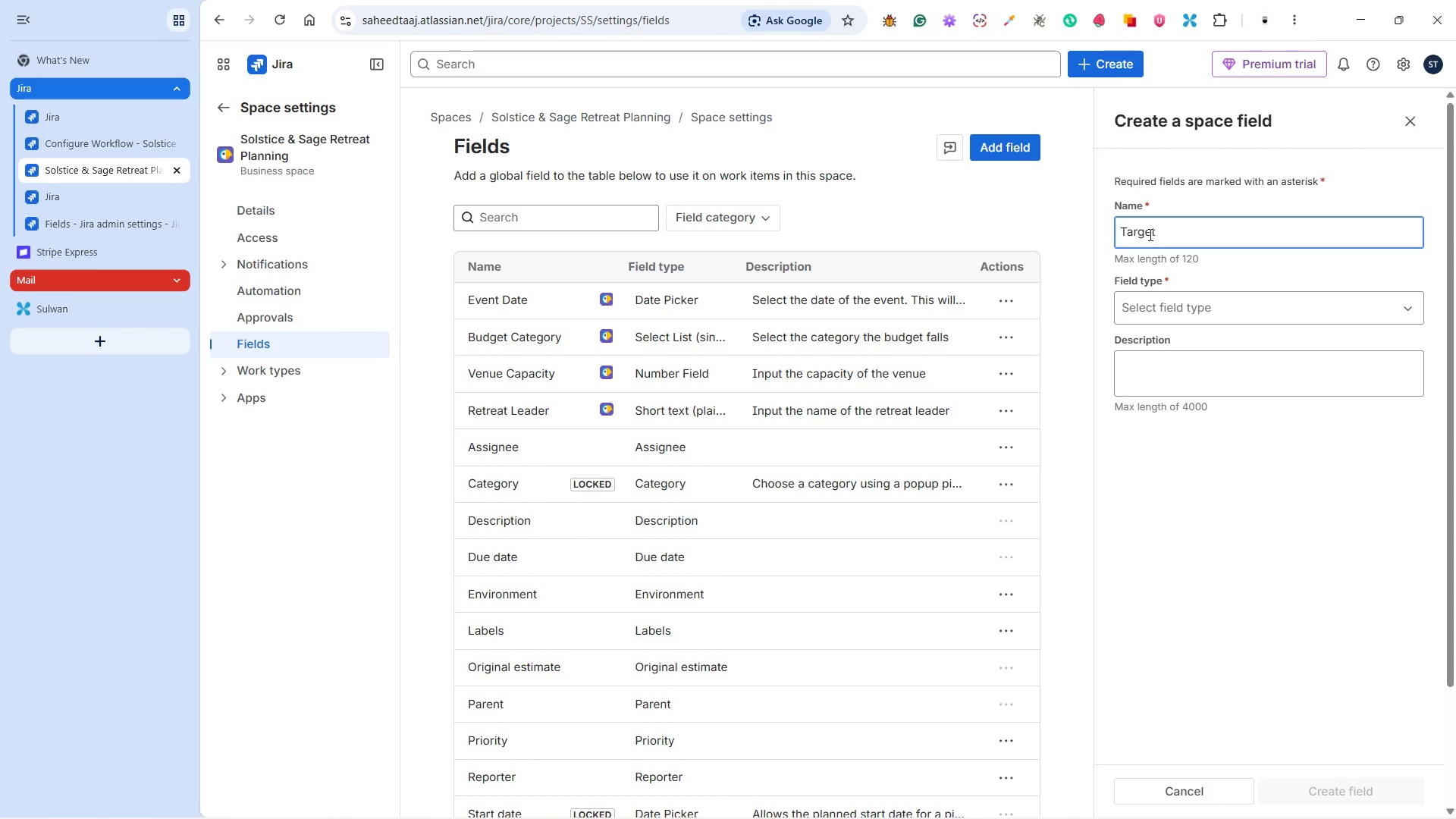 
hold_key(key=AltLeft, duration=0.41)
 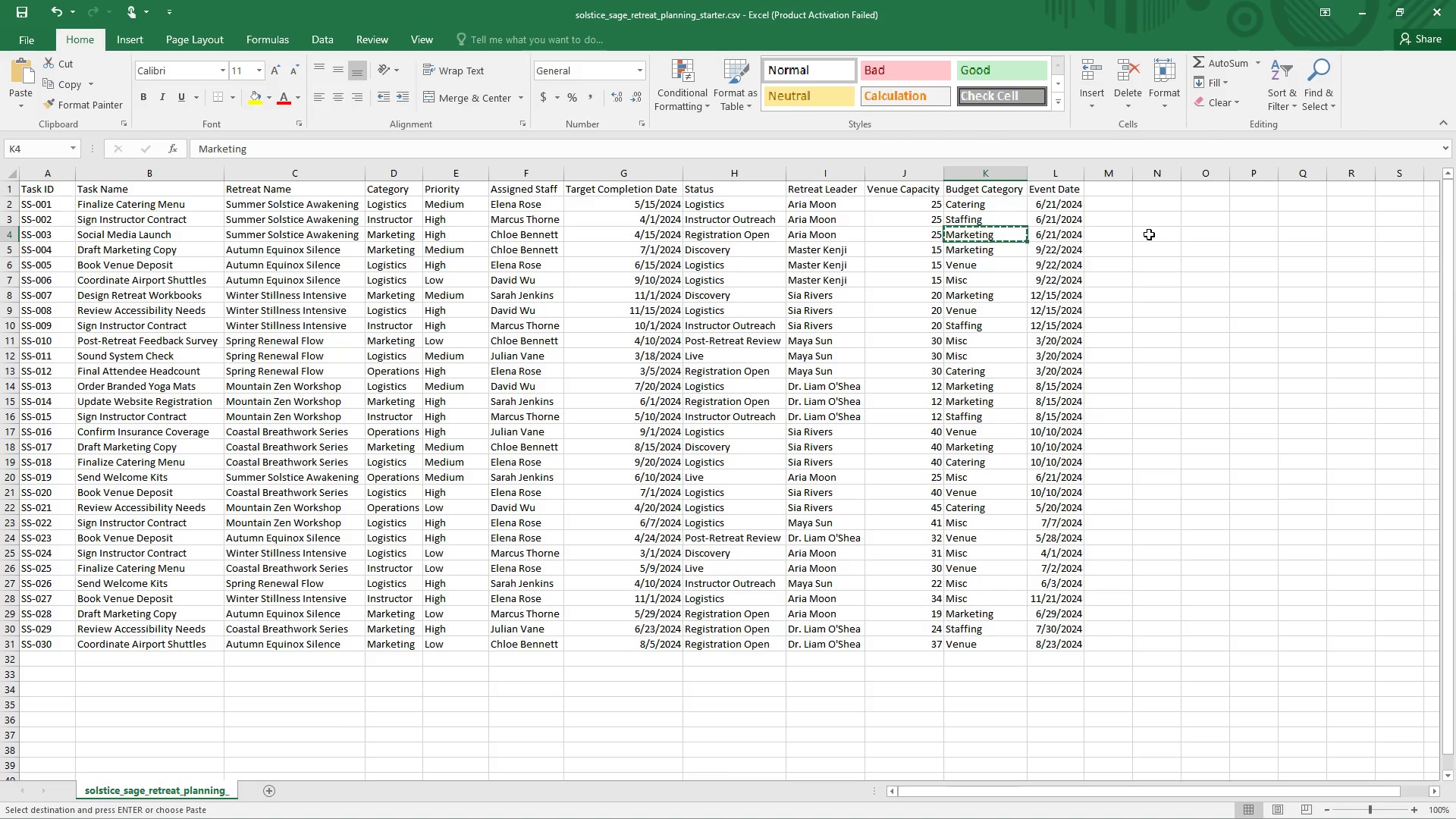 
key(Tab)
key(Tab)
key(Tab)
key(Tab)
type(Completion Date)
key(Tab)
 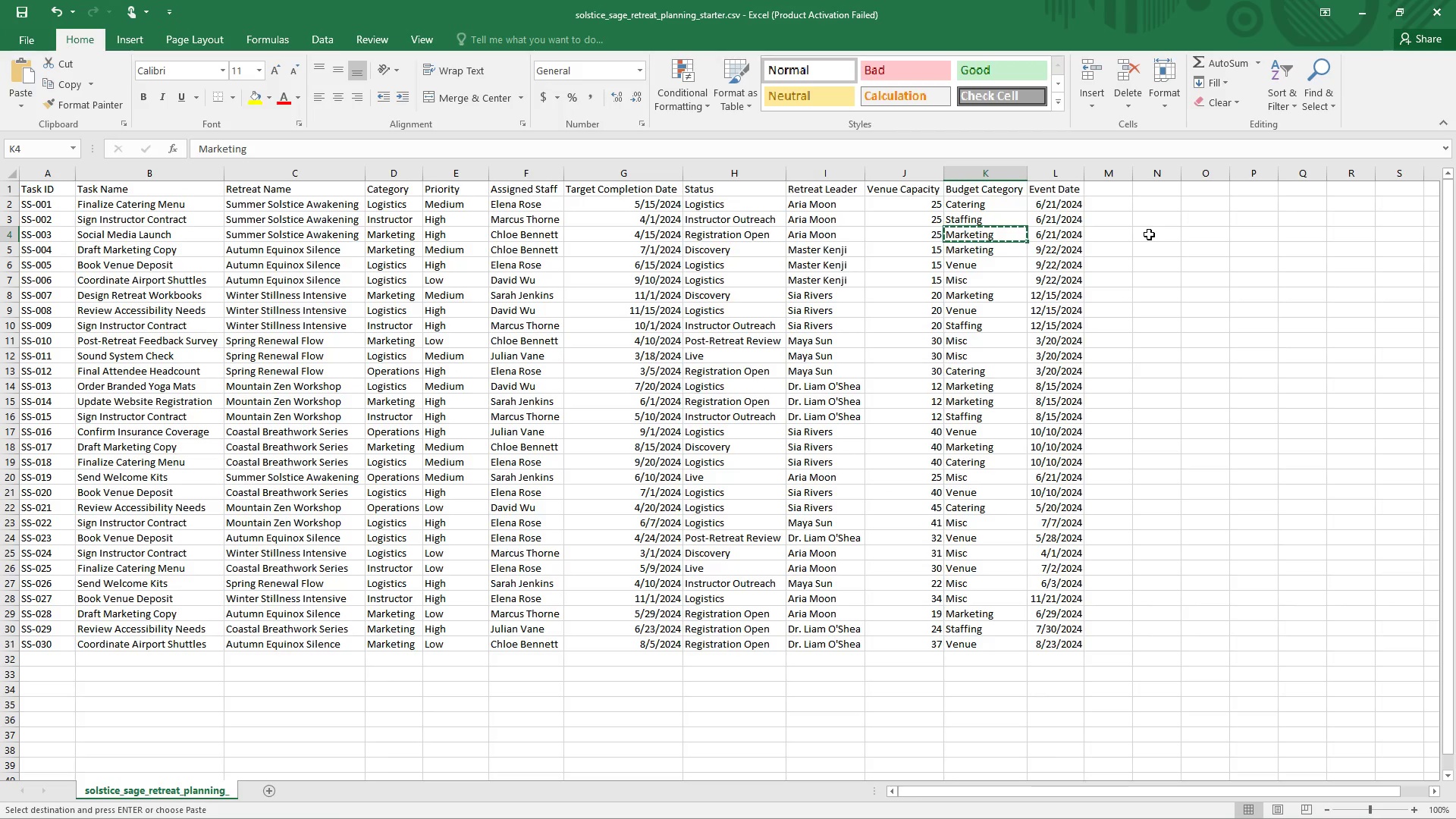 
hold_key(key=AltLeft, duration=0.42)
 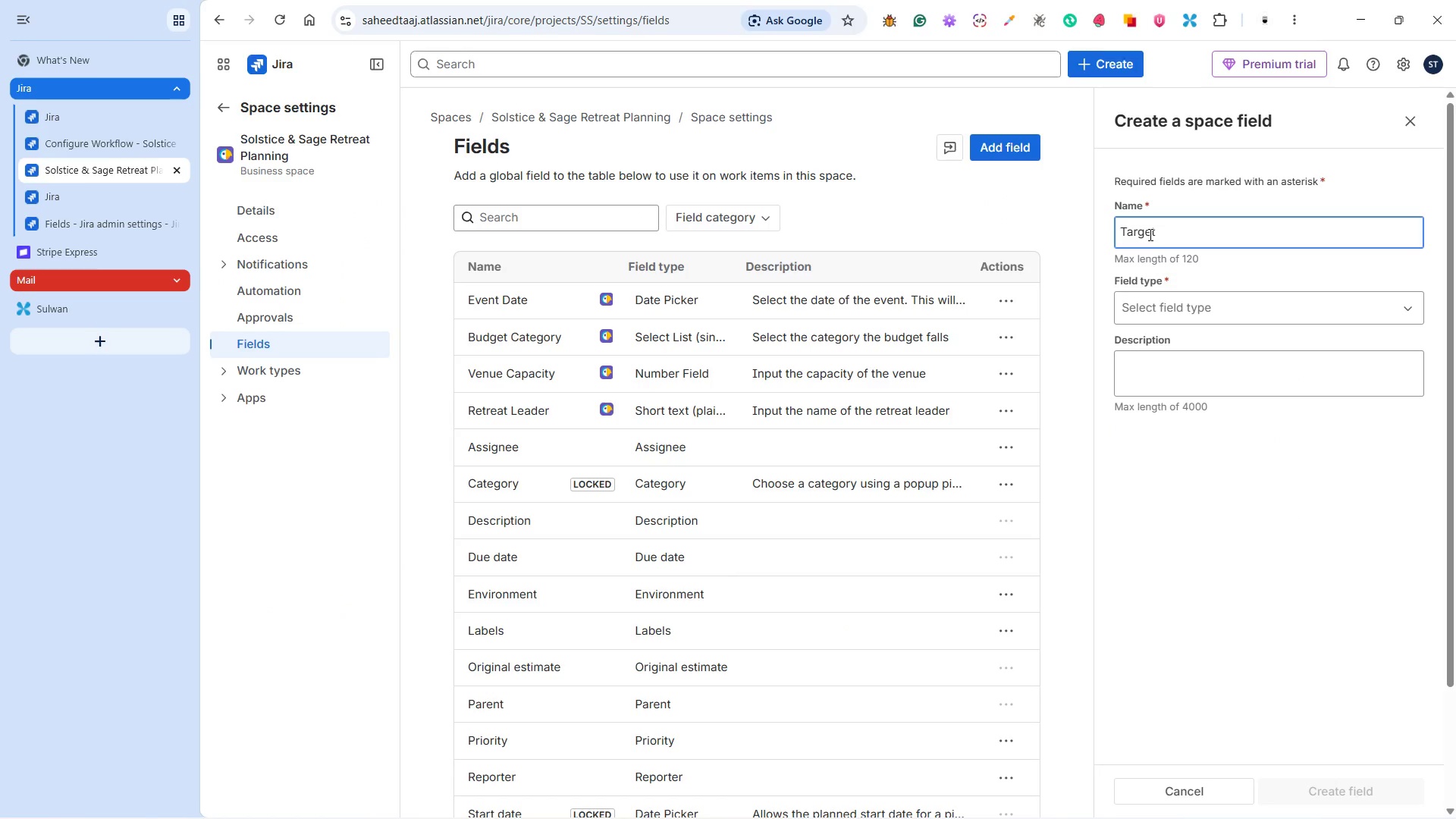 
hold_key(key=AltLeft, duration=0.39)
 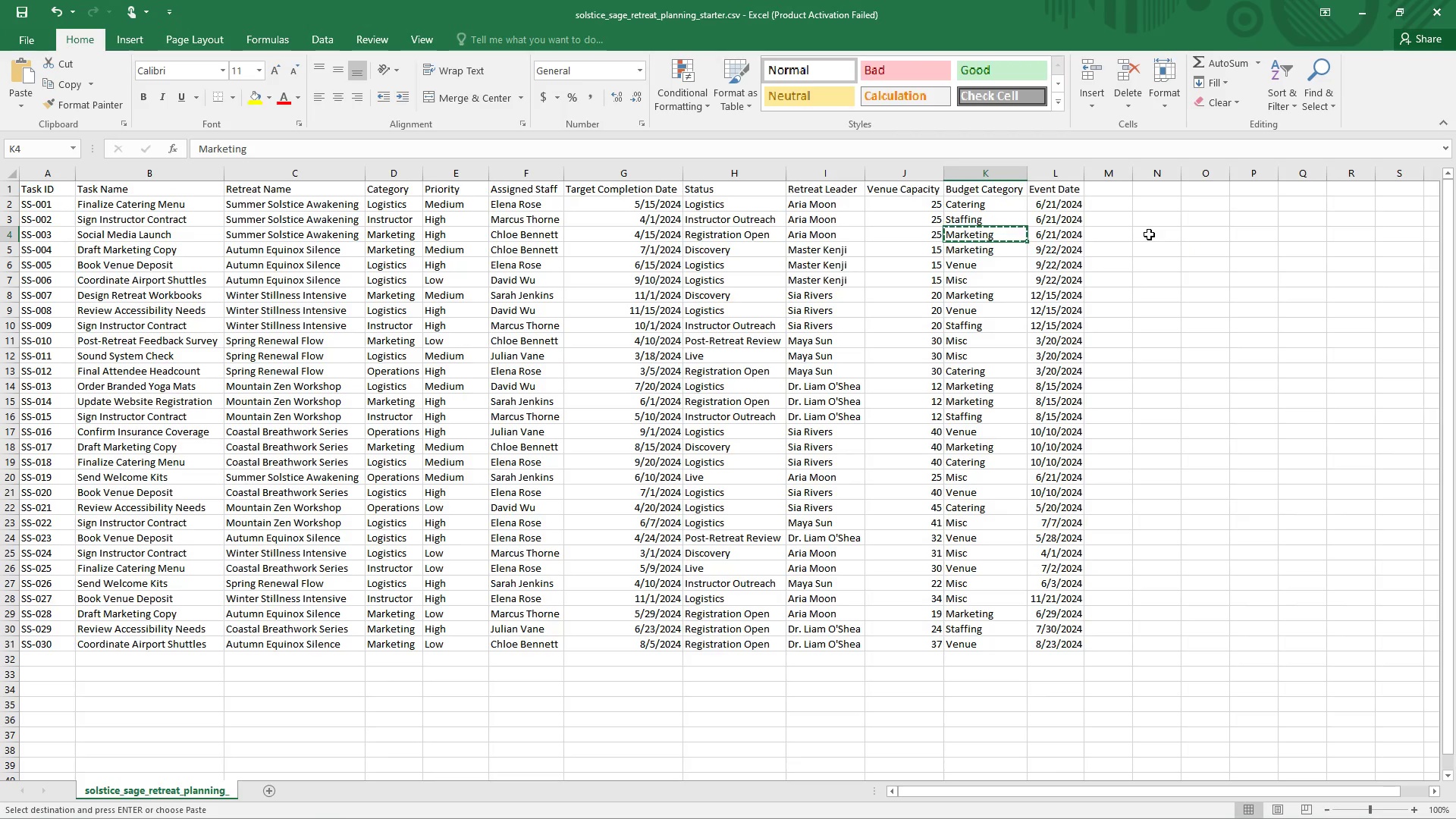 
hold_key(key=AltLeft, duration=0.34)
 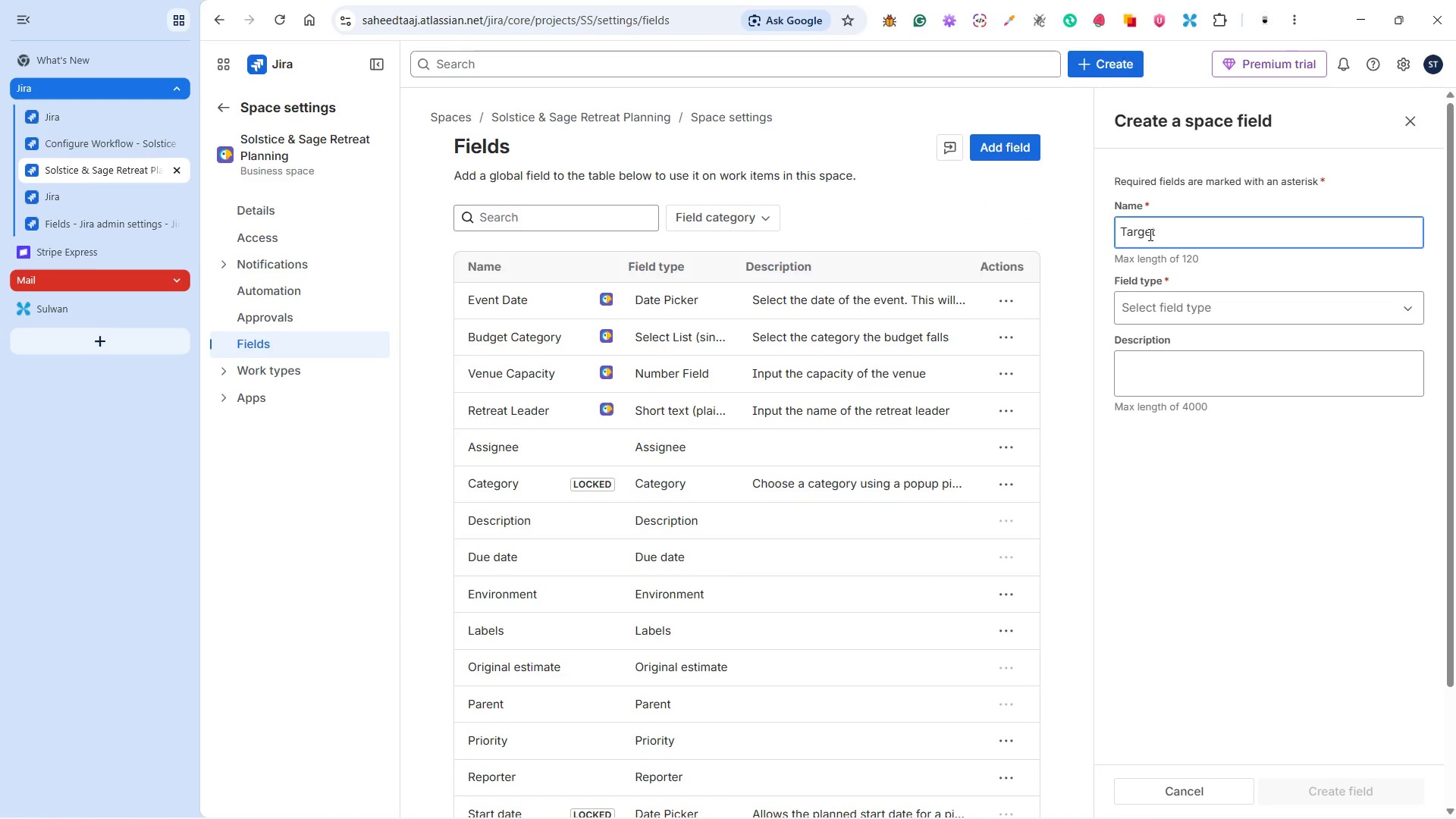 
hold_key(key=AltLeft, duration=0.41)
 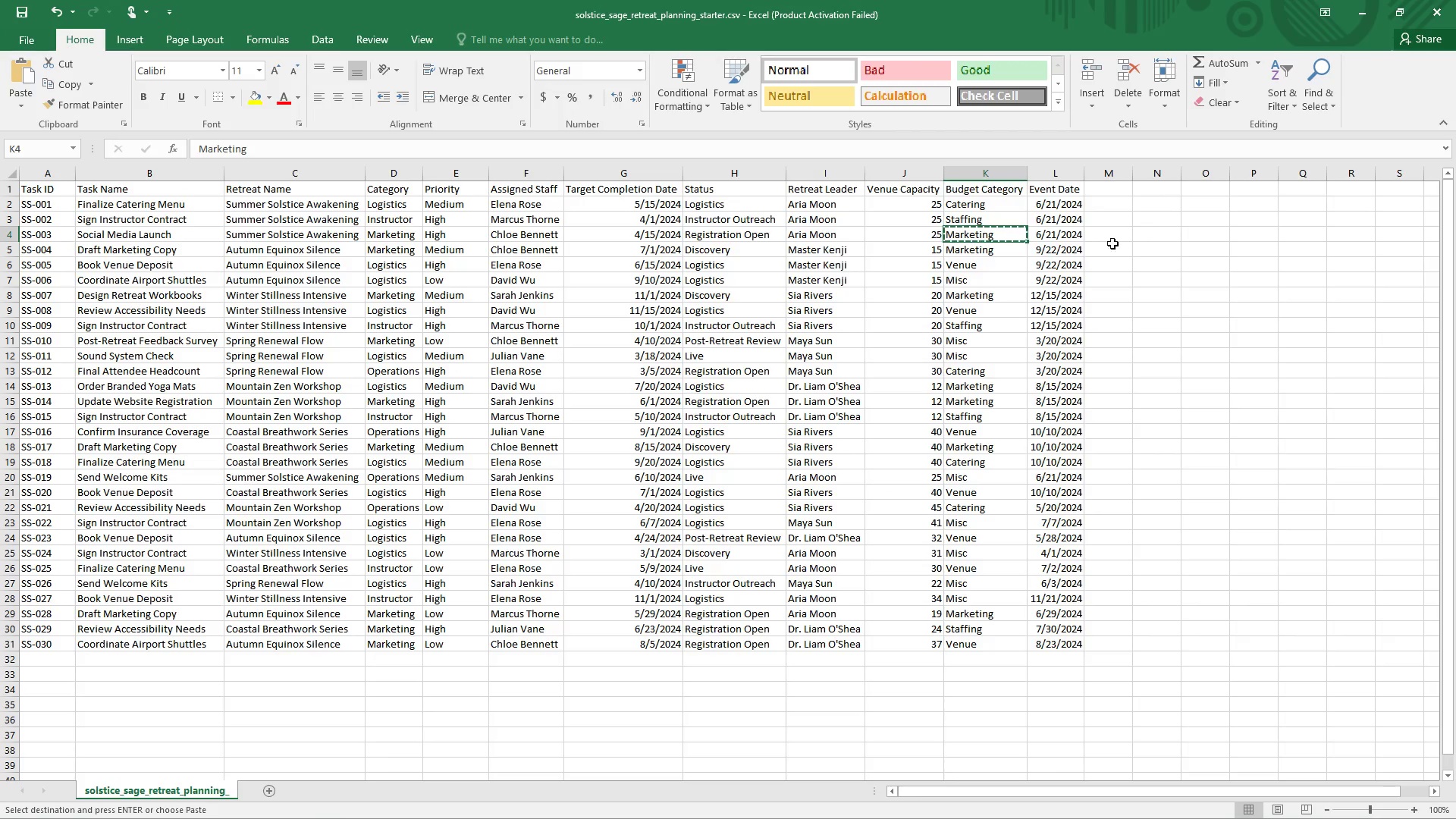 
key(Alt+Tab)
 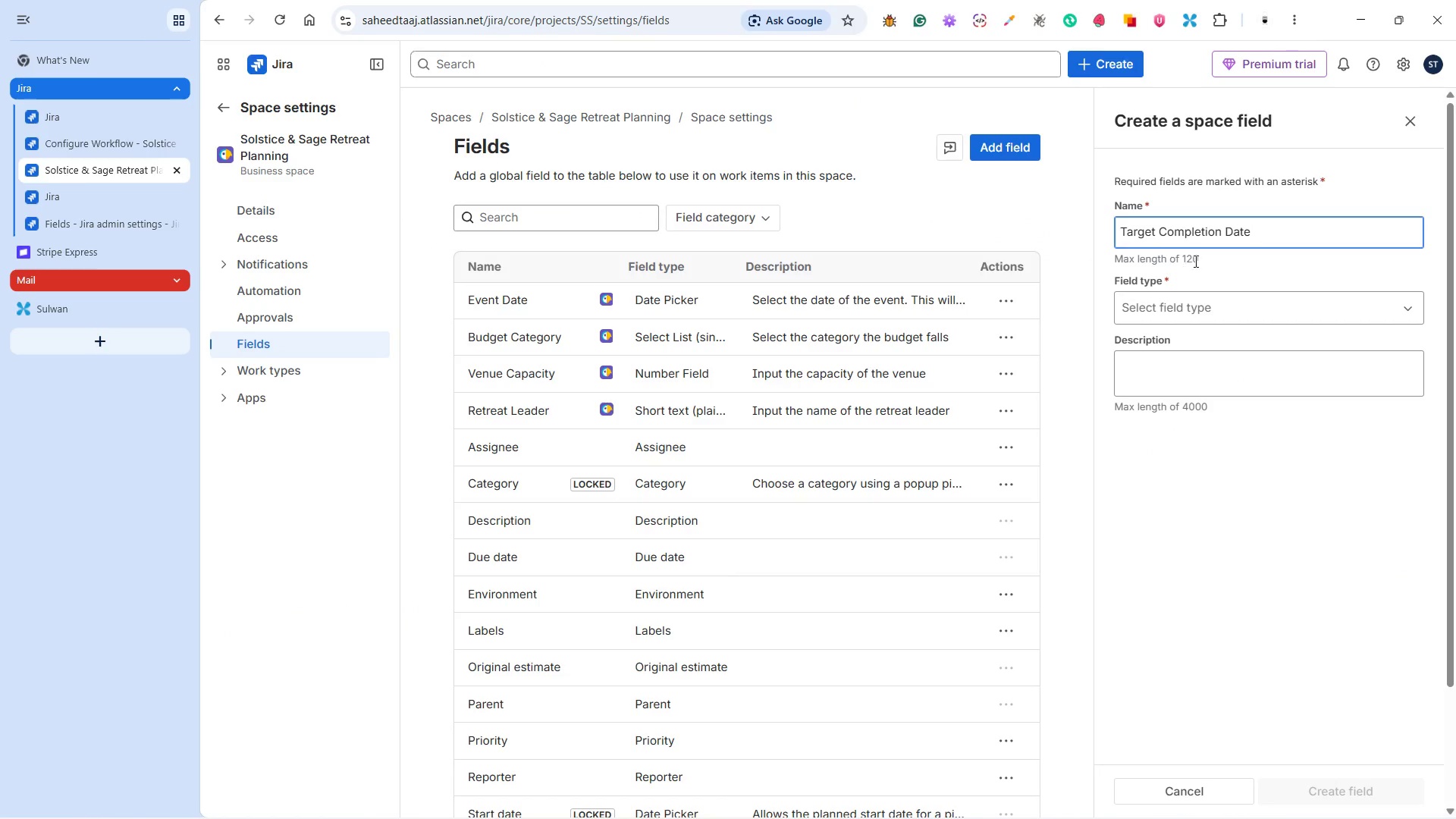 
left_click([1188, 297])
 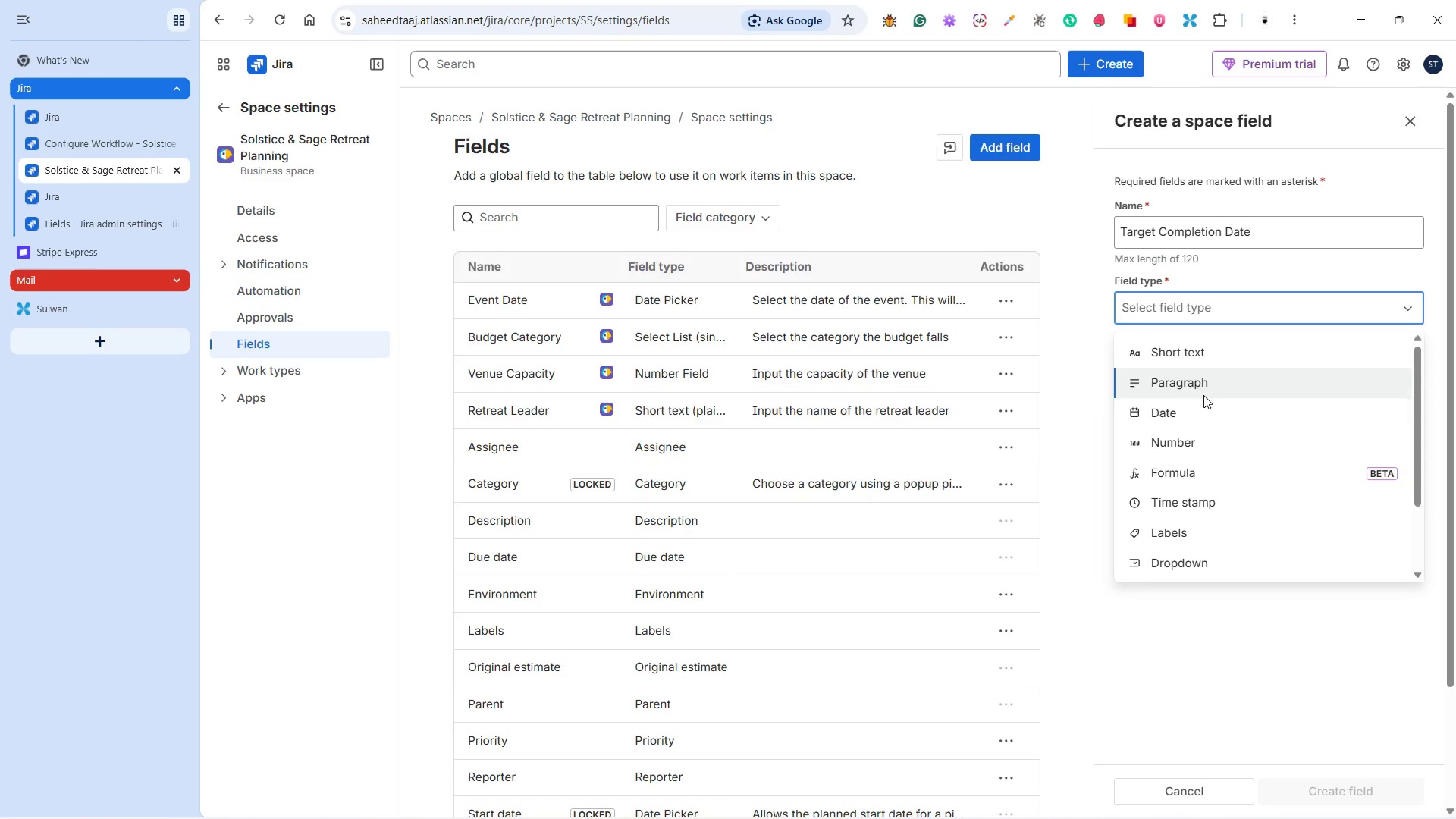 
left_click([1198, 410])
 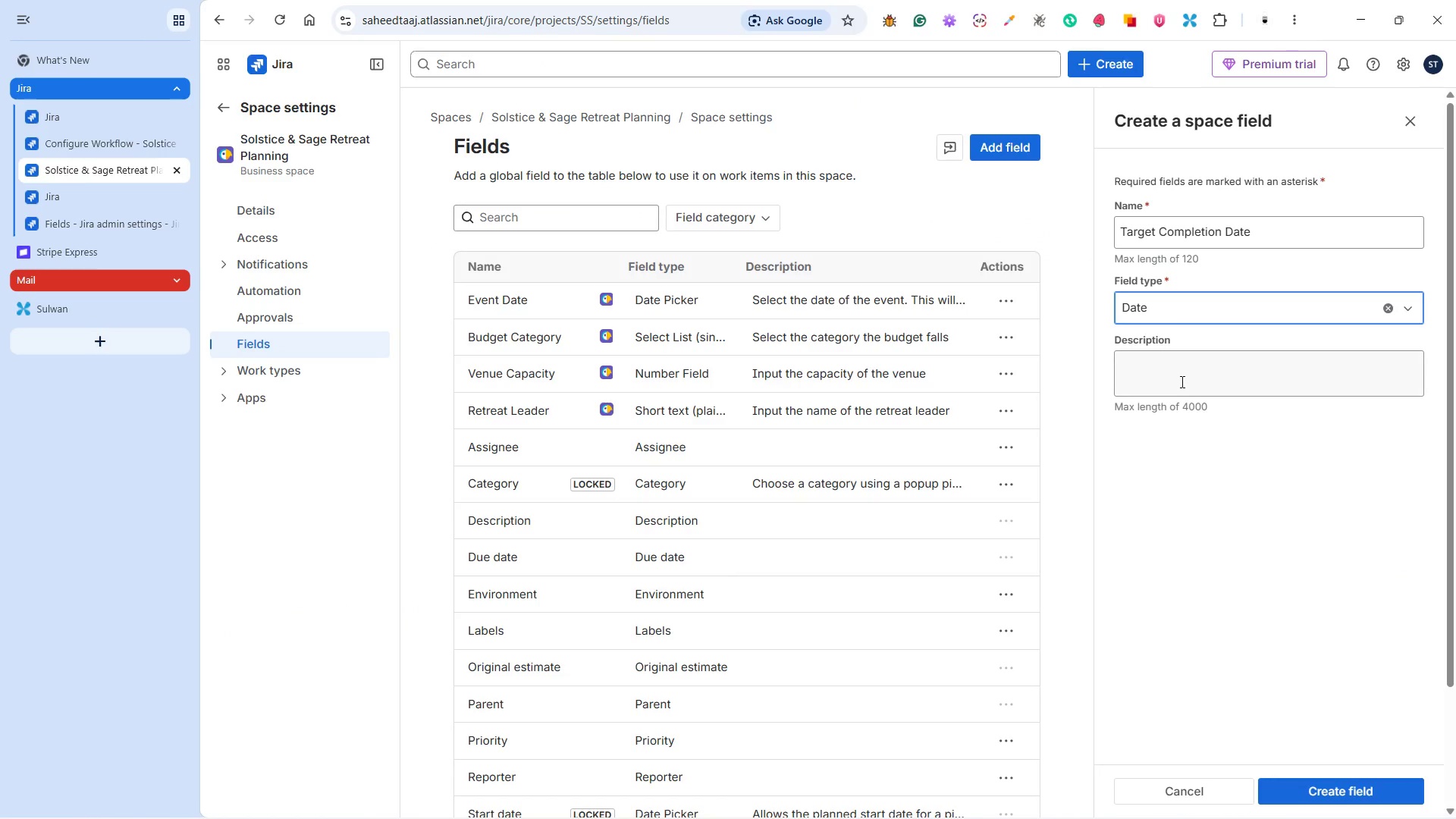 
left_click([1178, 375])
 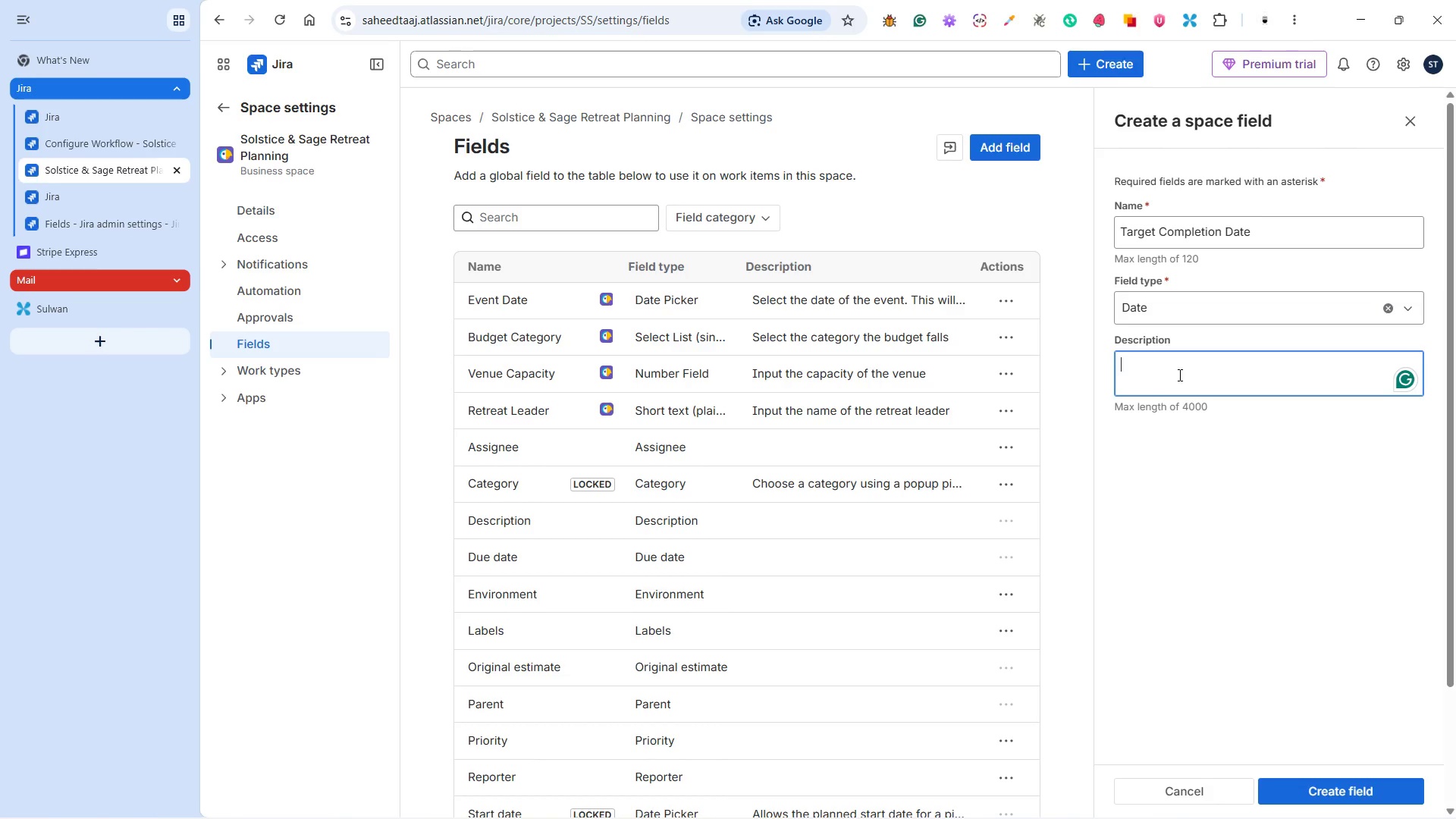 
type(Ino)
key(Backspace)
key(Backspace)
key(Backspace)
 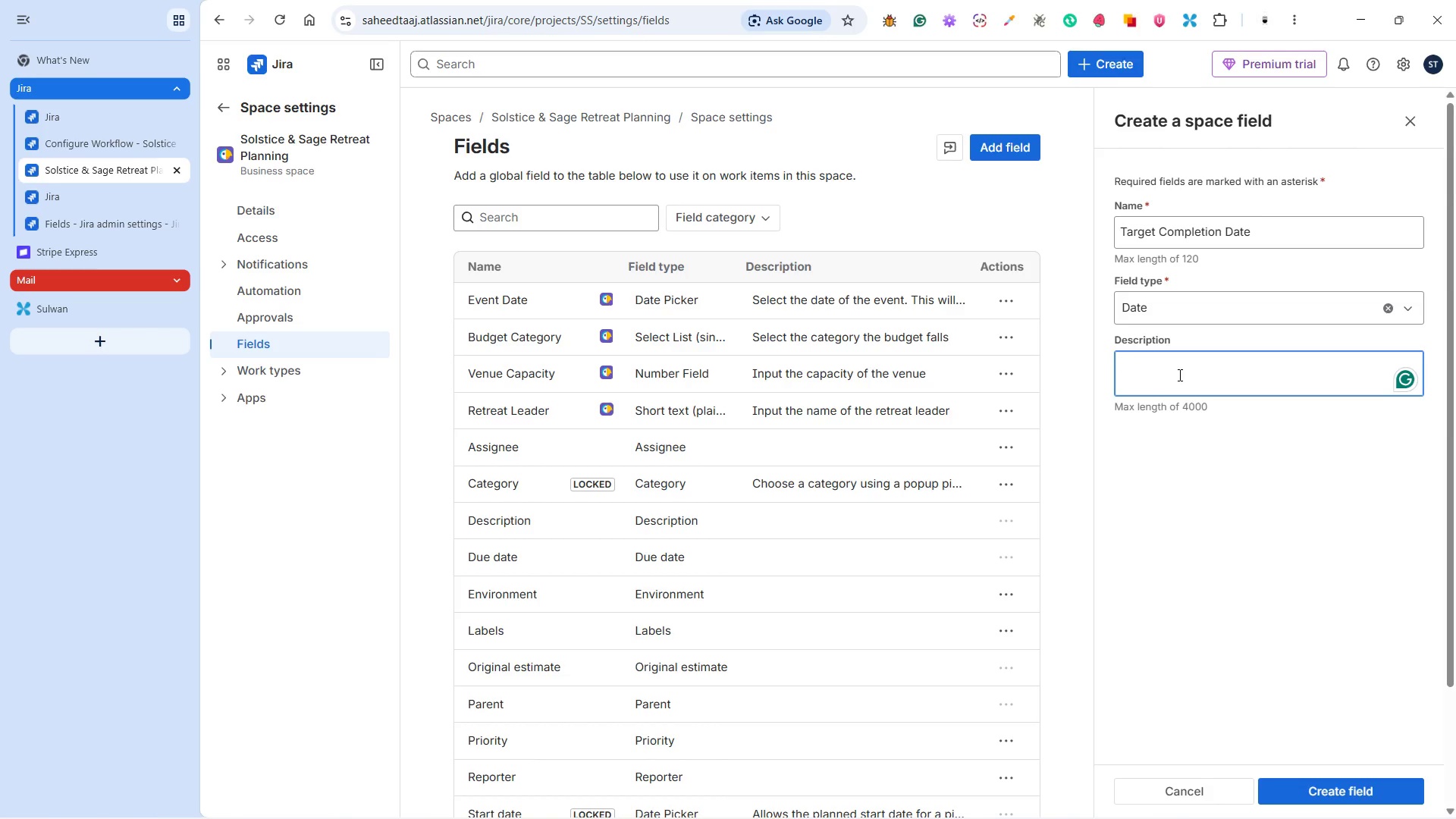 
type(Choose a)
 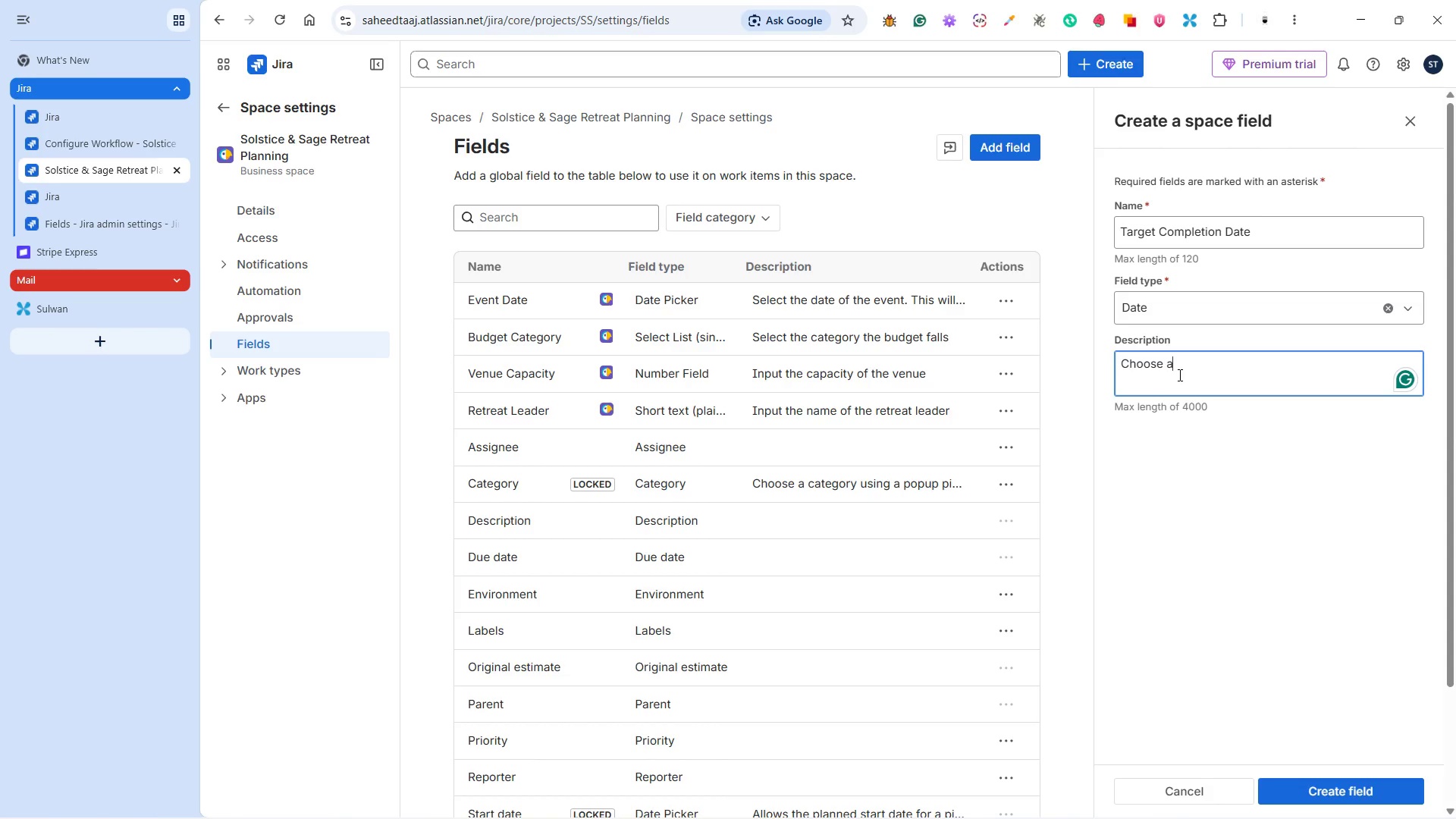 
wait(45.17)
 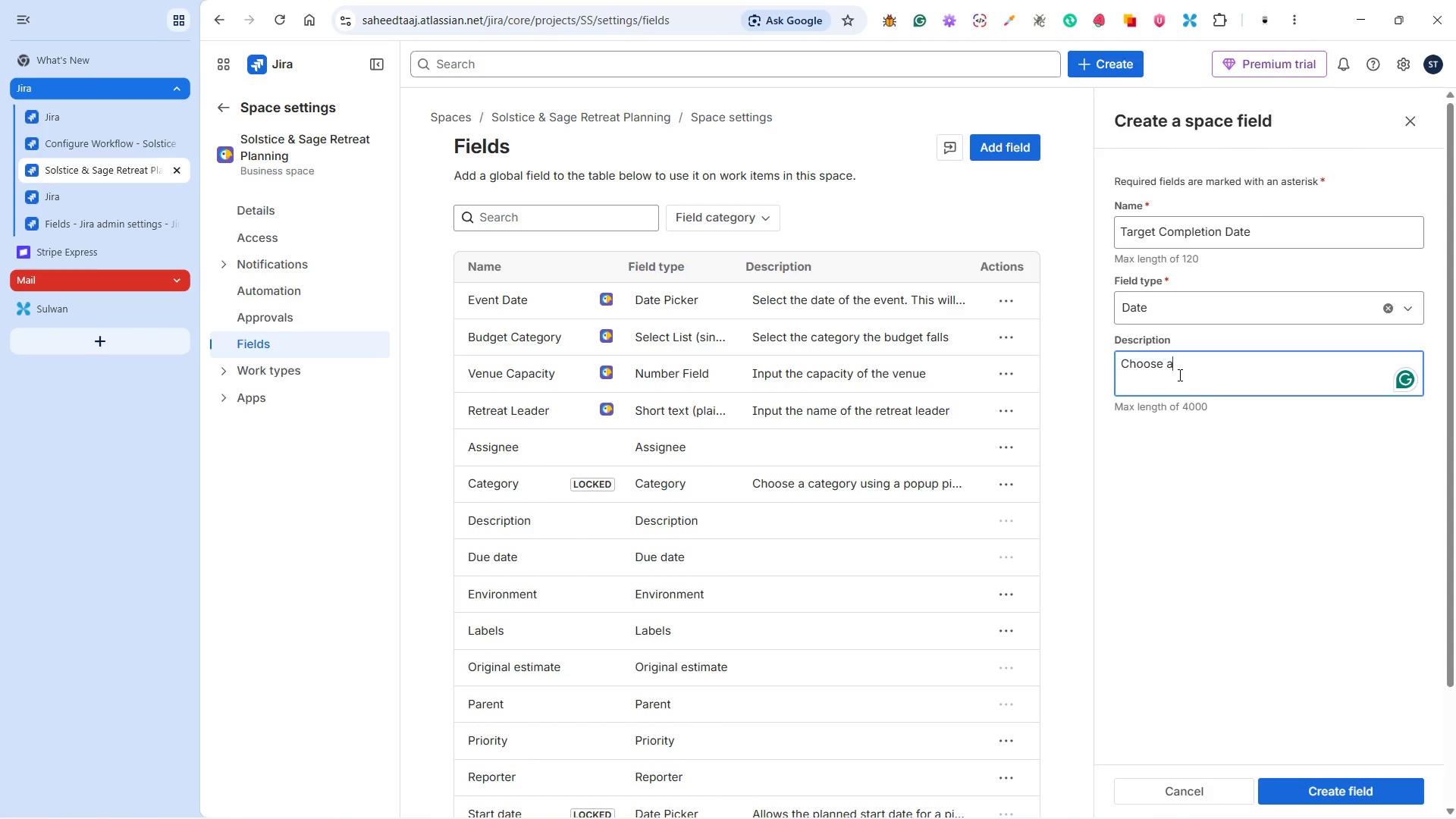 
type( target completion date)
 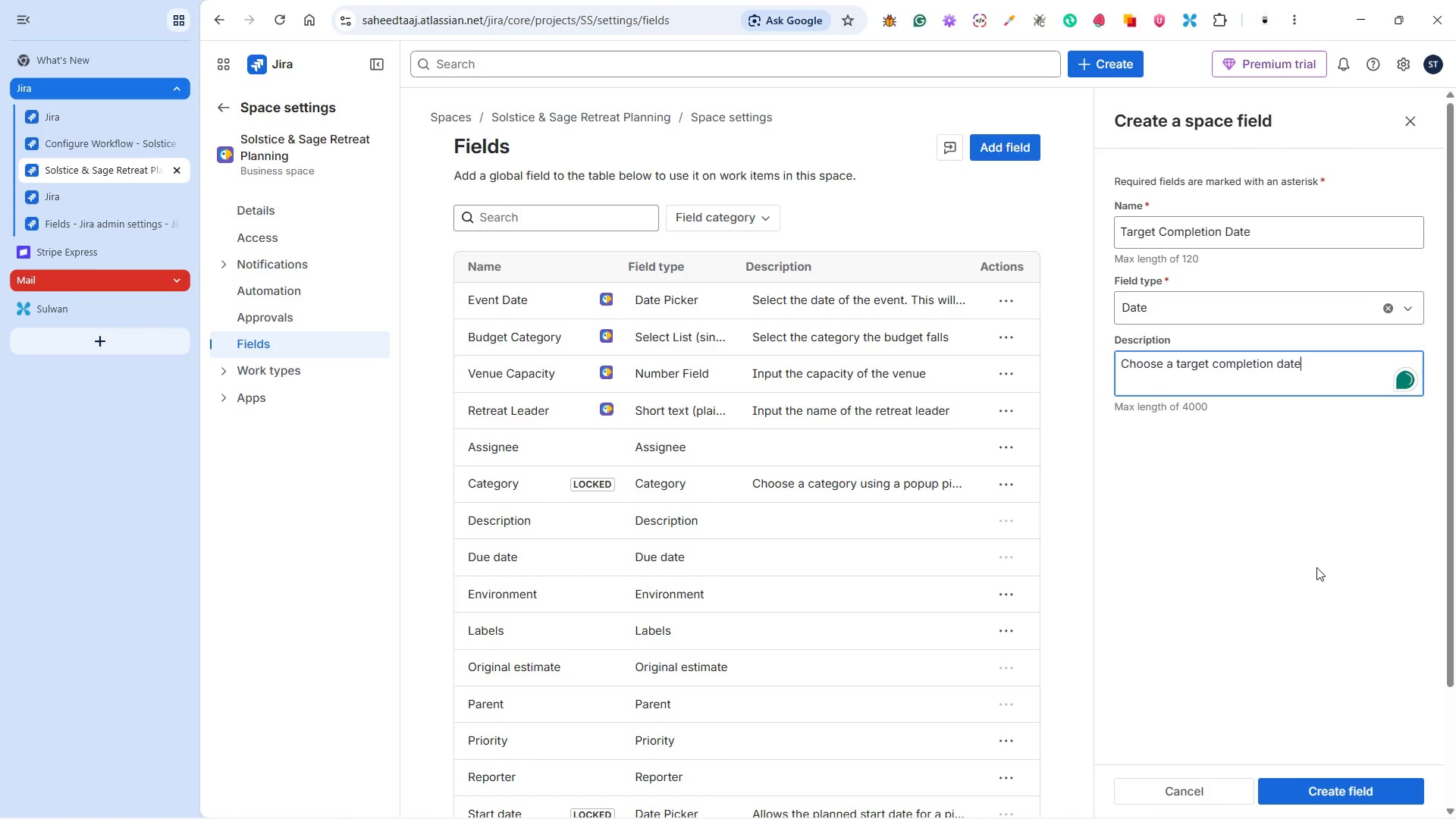 
left_click([1354, 791])
 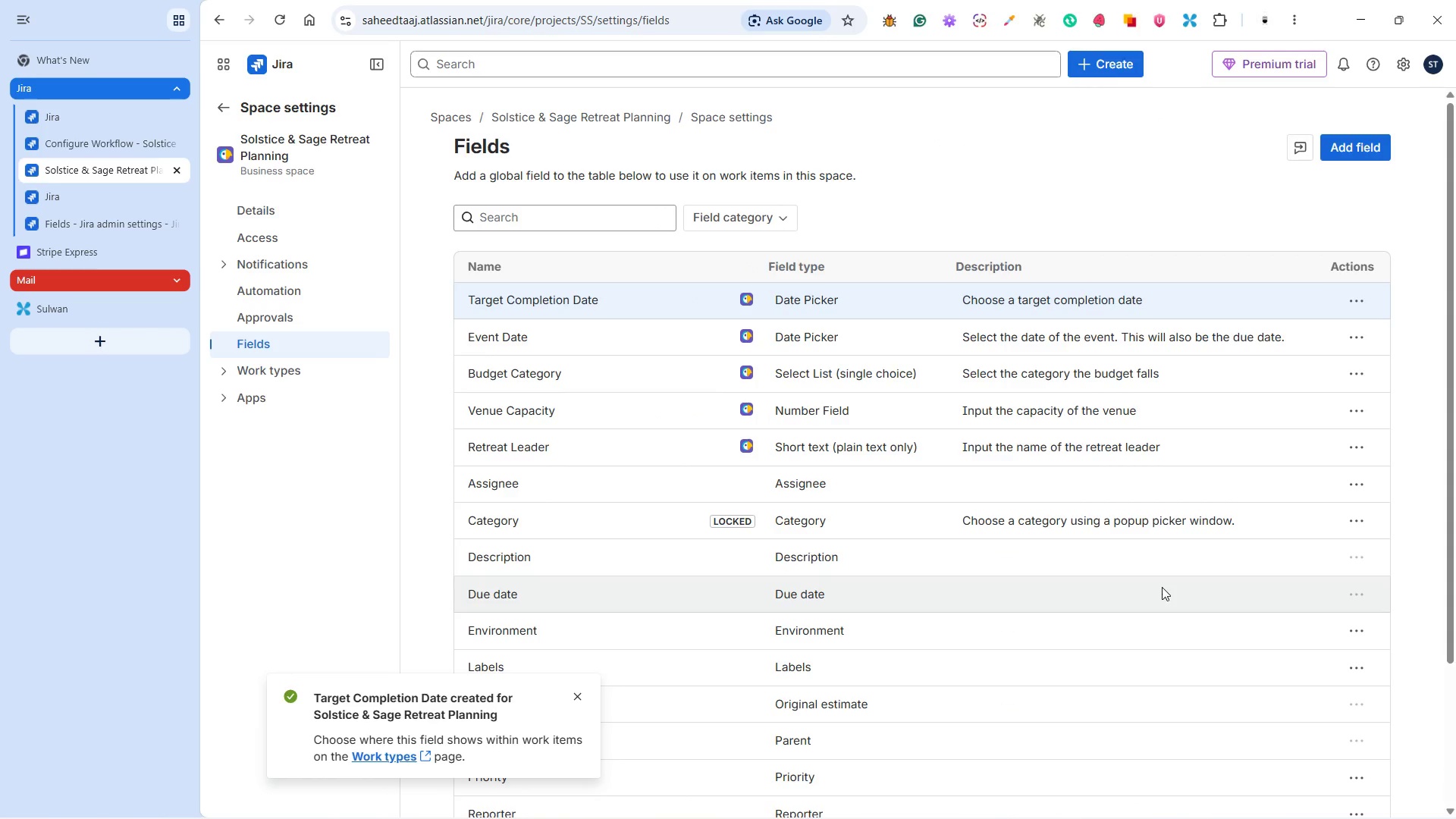 
wait(5.92)
 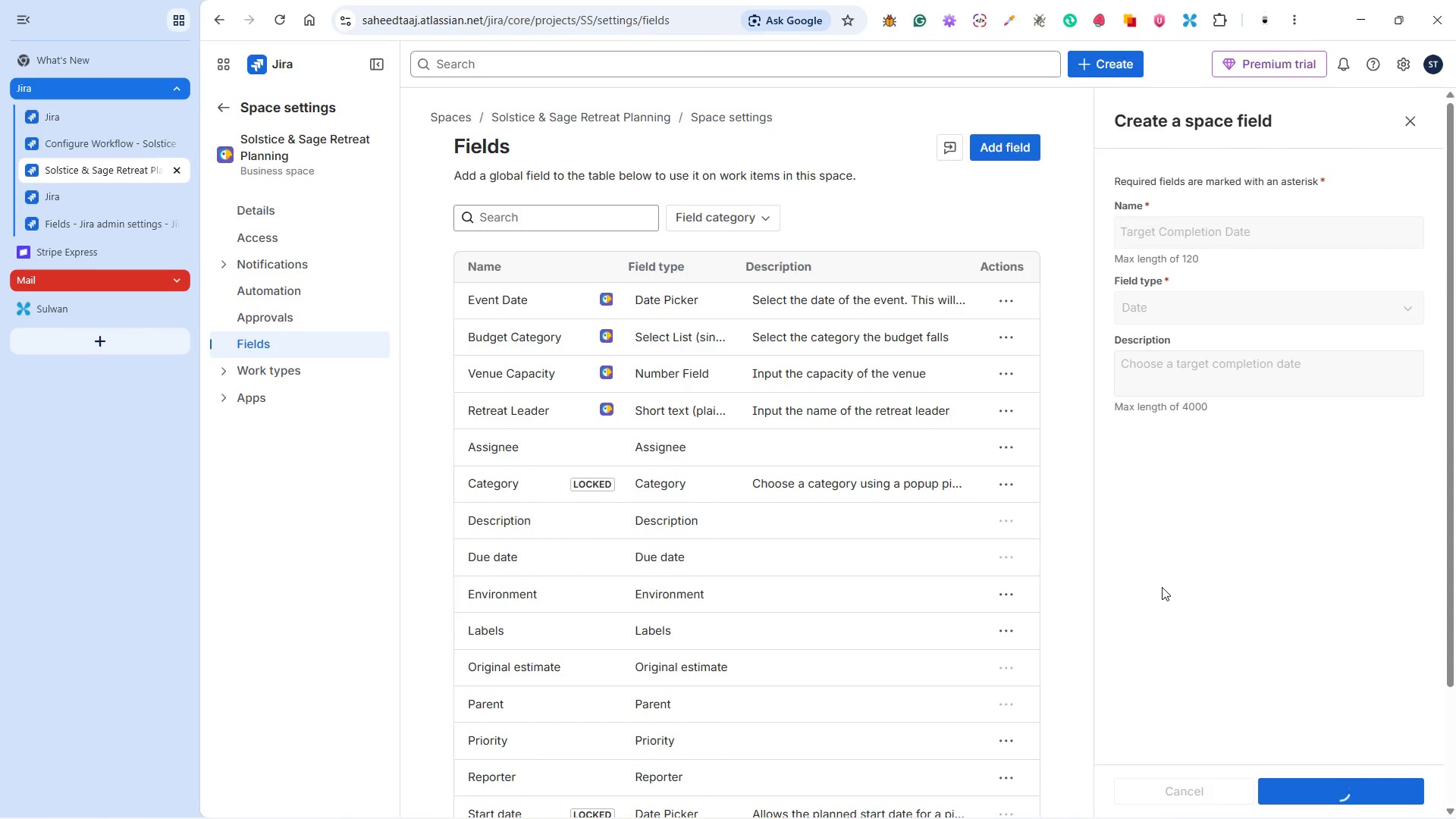 
left_click([576, 694])
 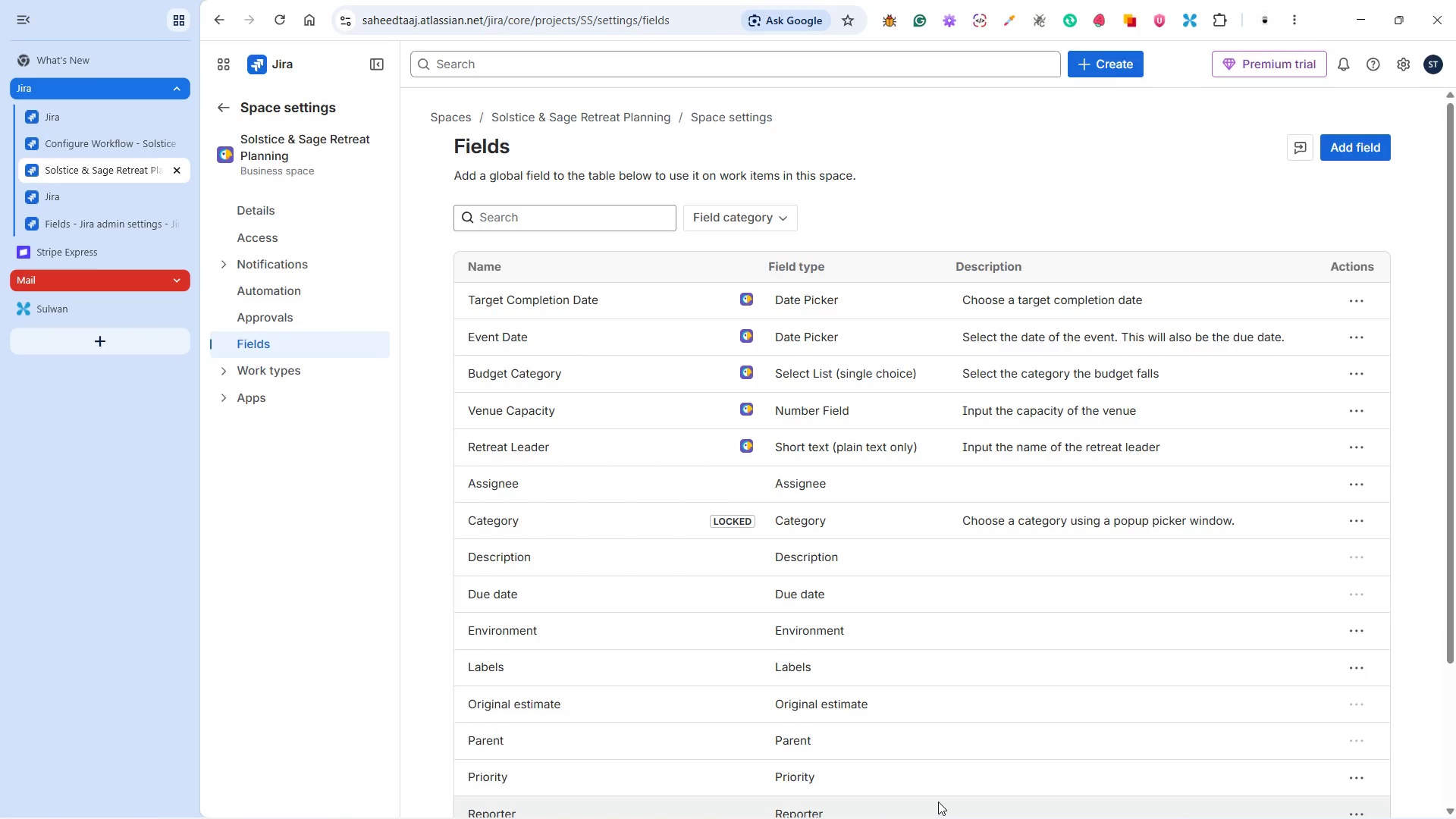 
wait(9.95)
 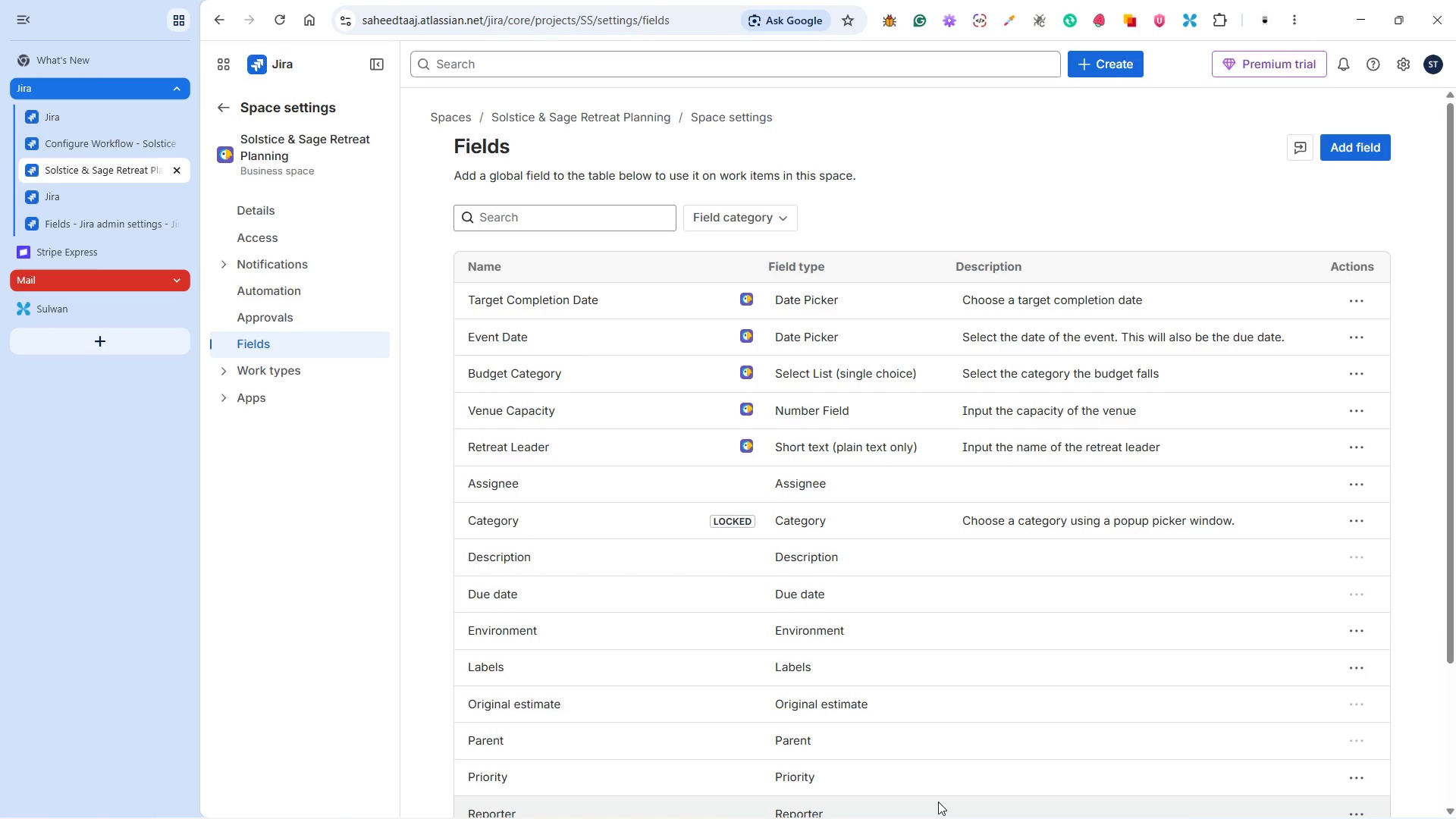 
left_click([1005, 799])
 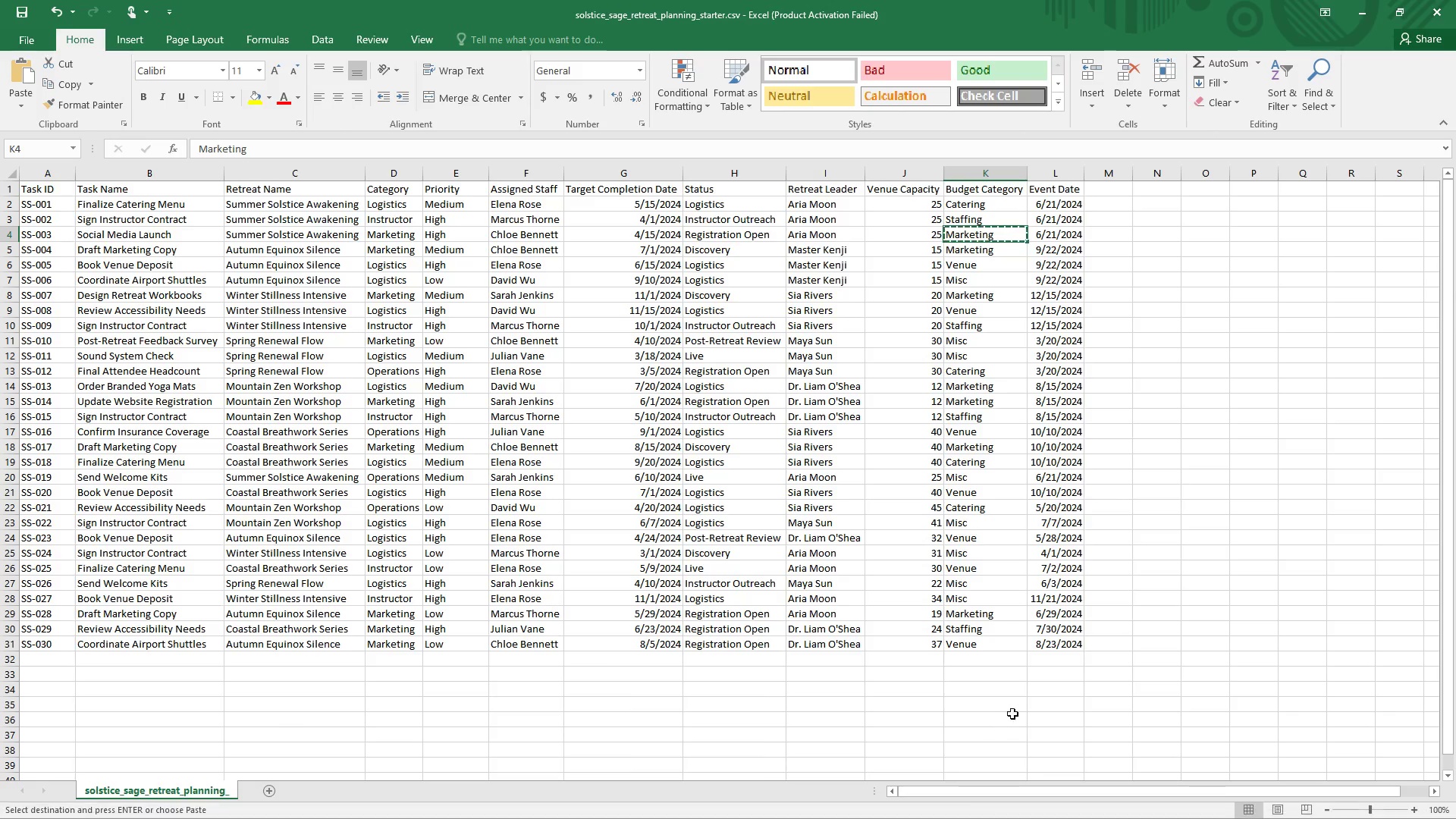 
wait(80.22)
 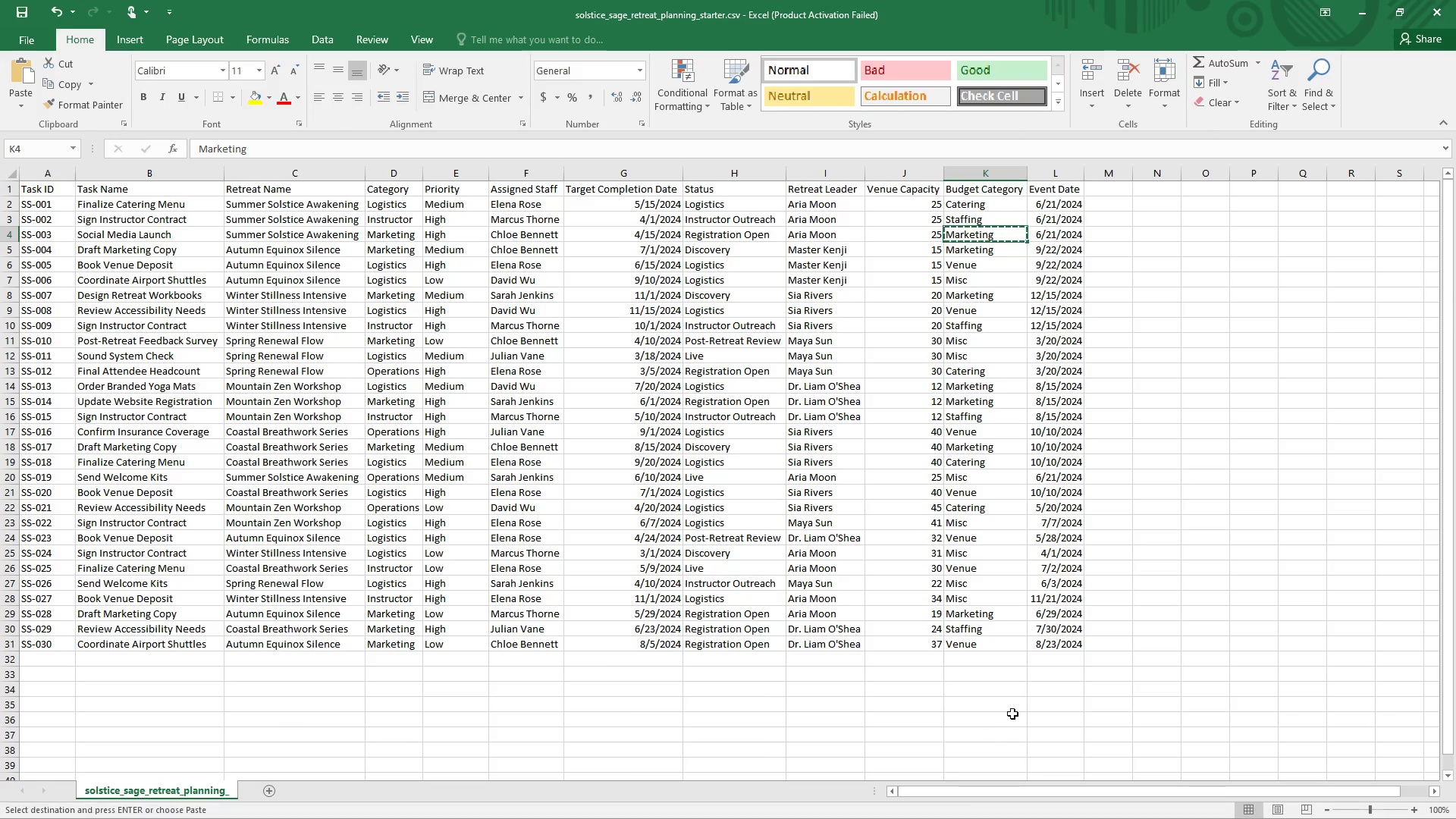 
left_click([948, 805])
 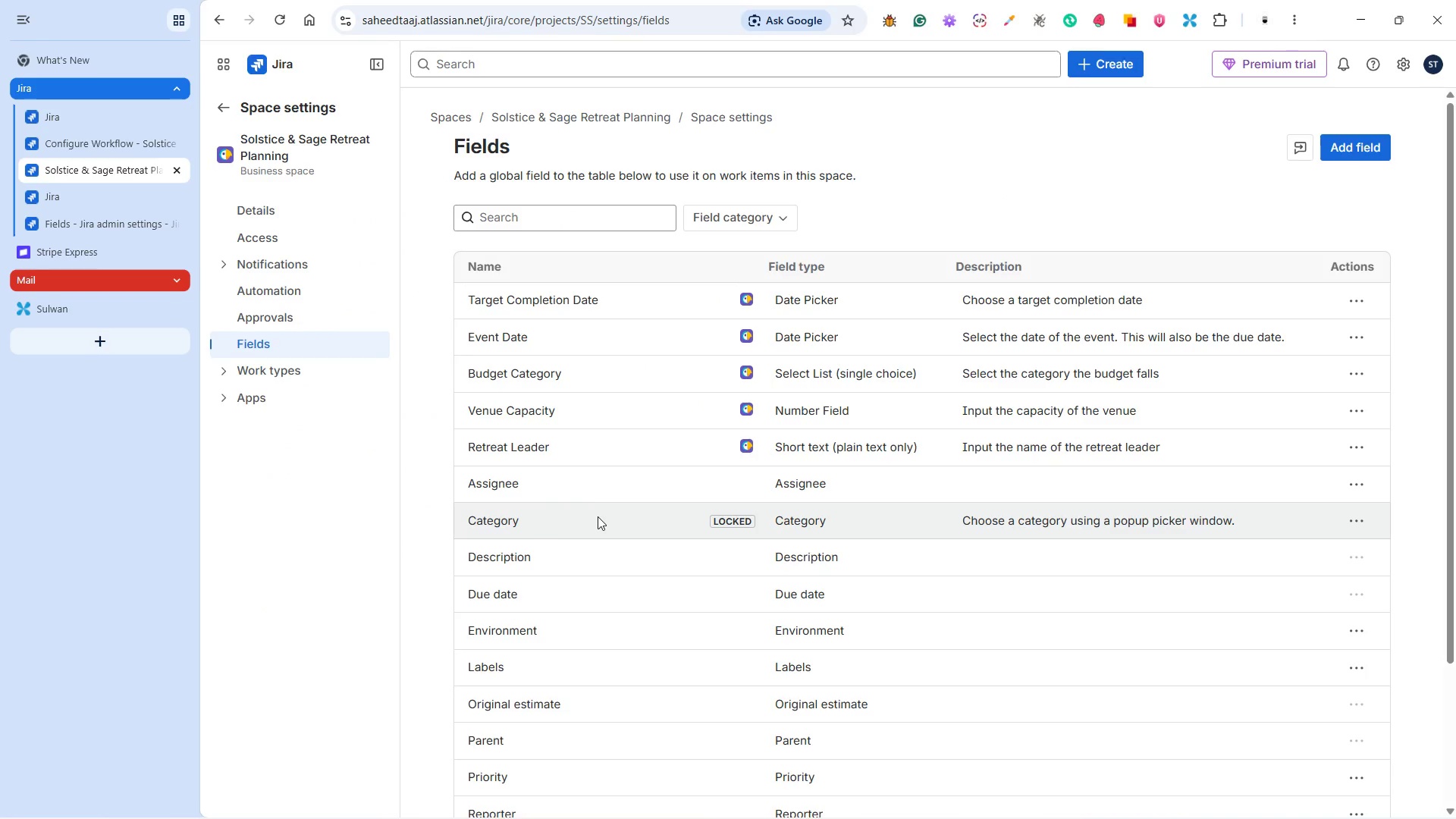 
wait(9.2)
 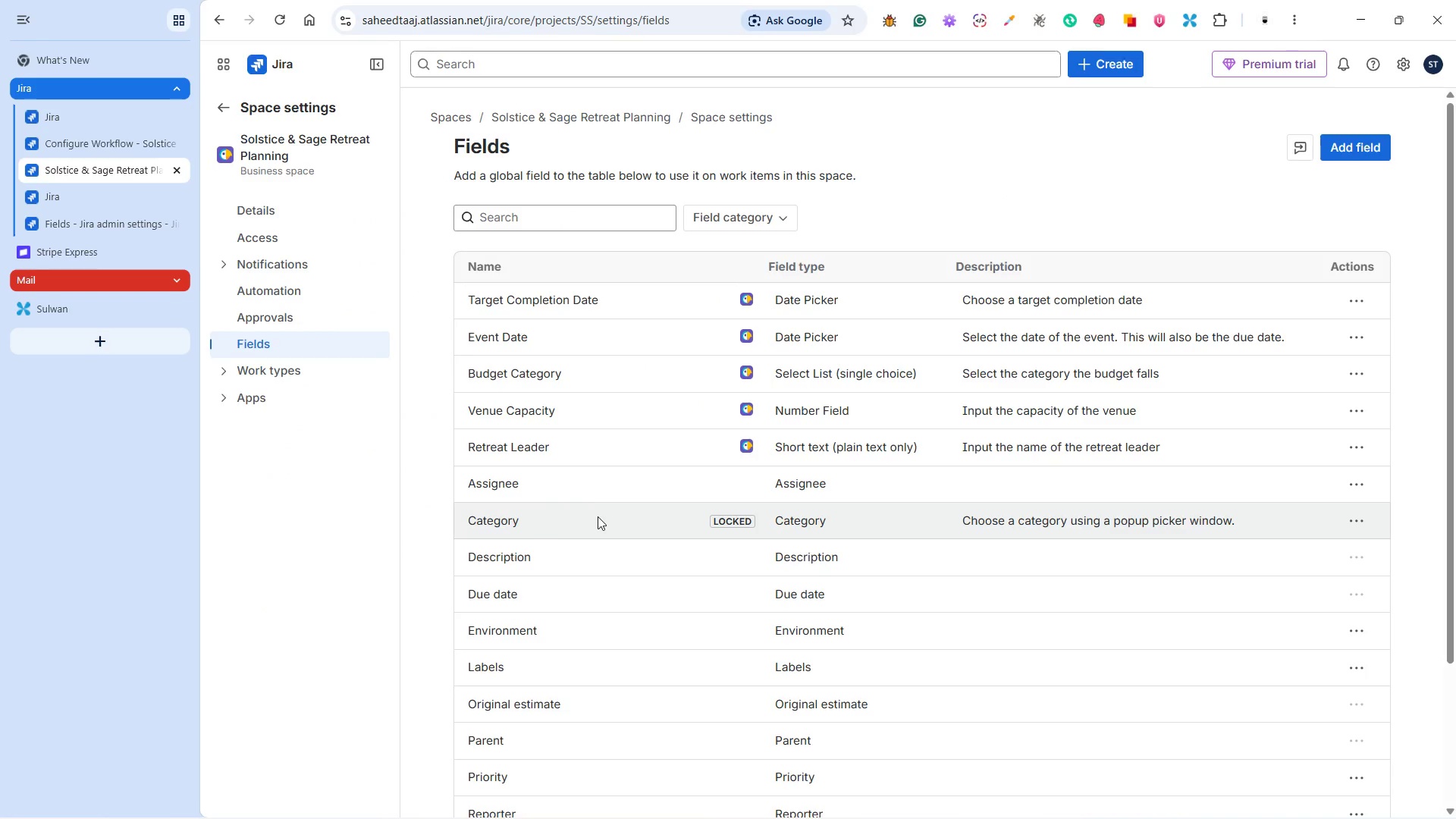 
double_click([503, 521])
 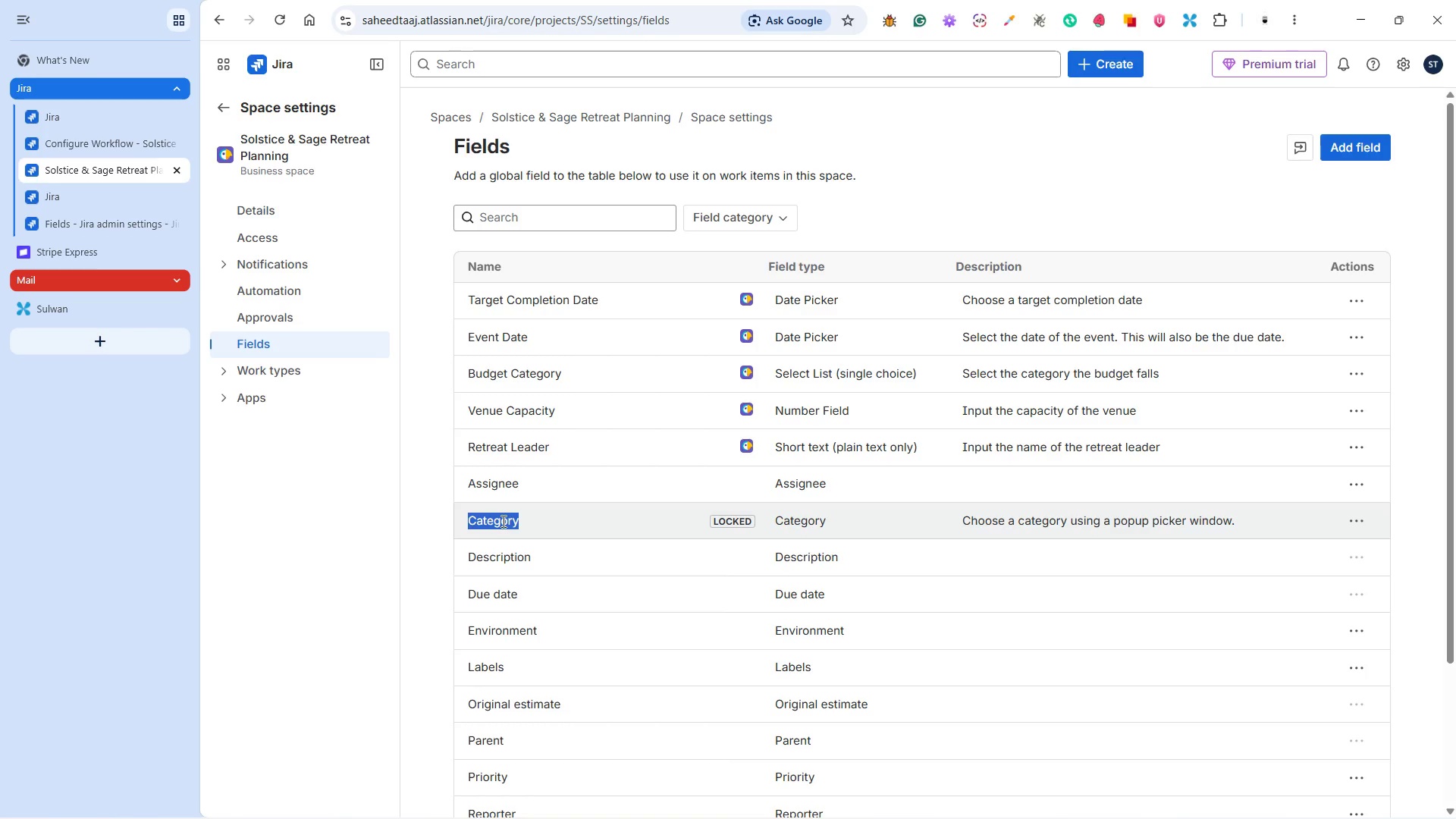 
left_click([502, 521])
 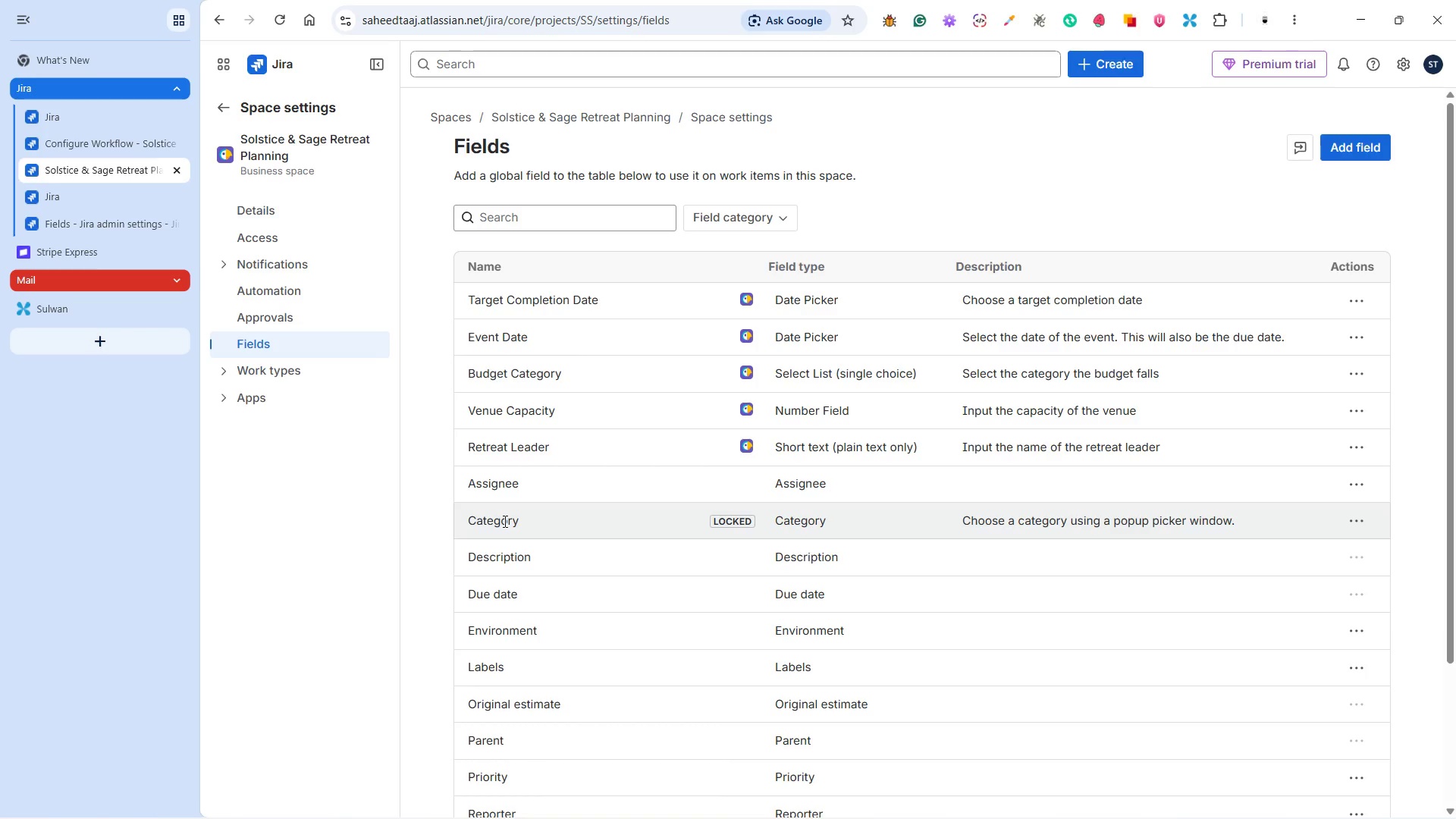 
scroll: coordinate [594, 550], scroll_direction: down, amount: 9.0
 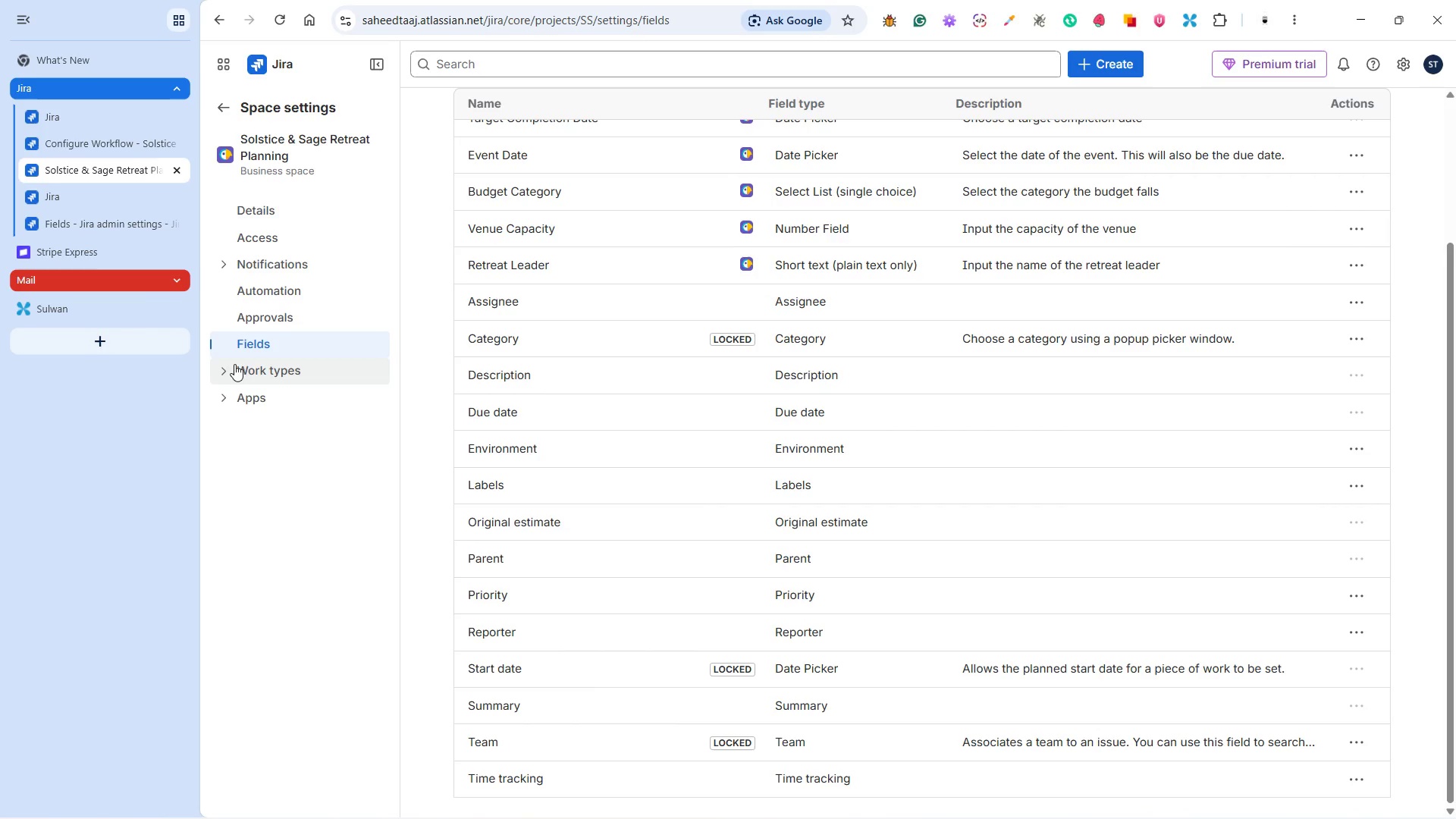 
scroll: coordinate [550, 533], scroll_direction: up, amount: 9.0
 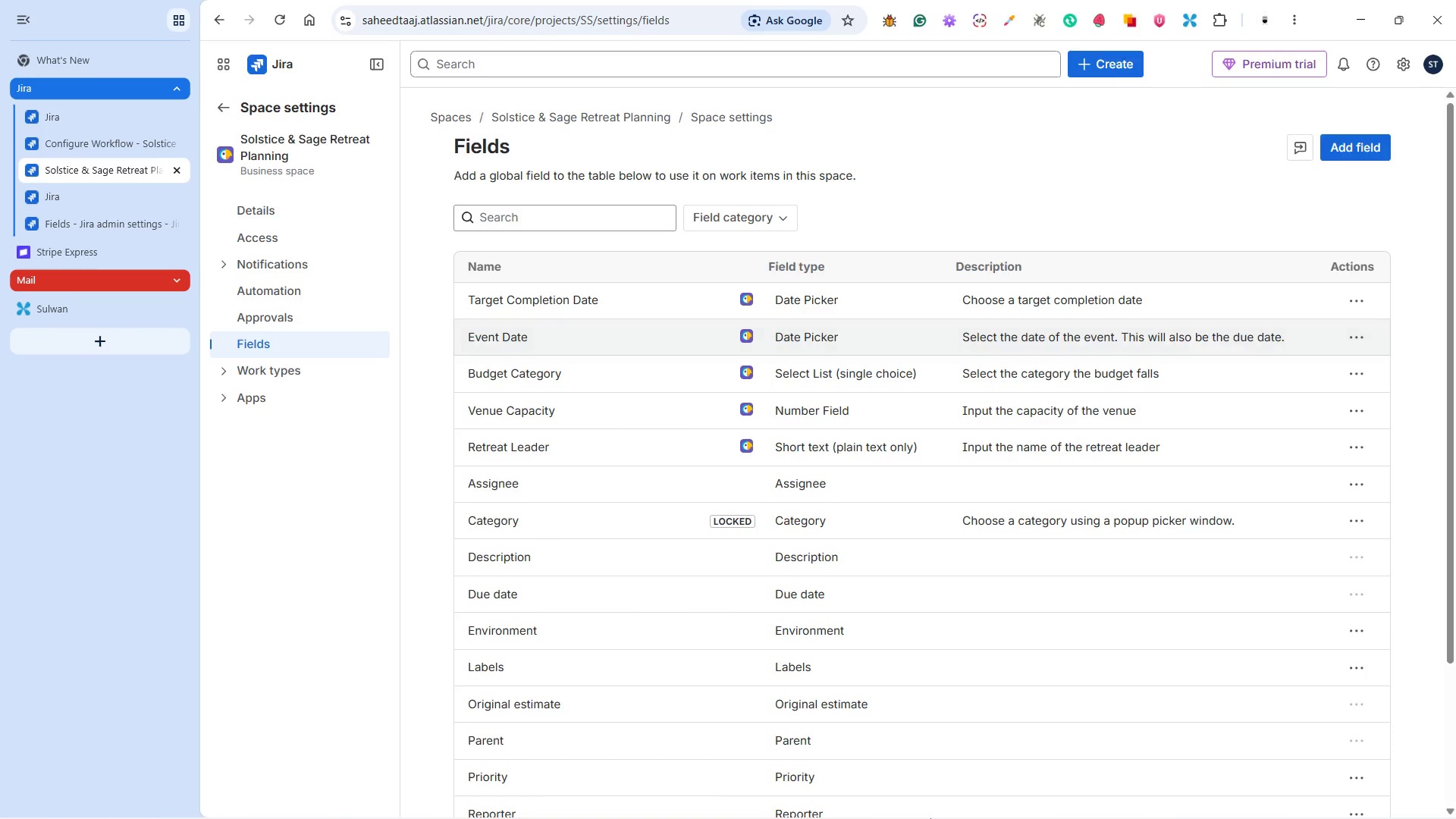 
left_click([1020, 814])
 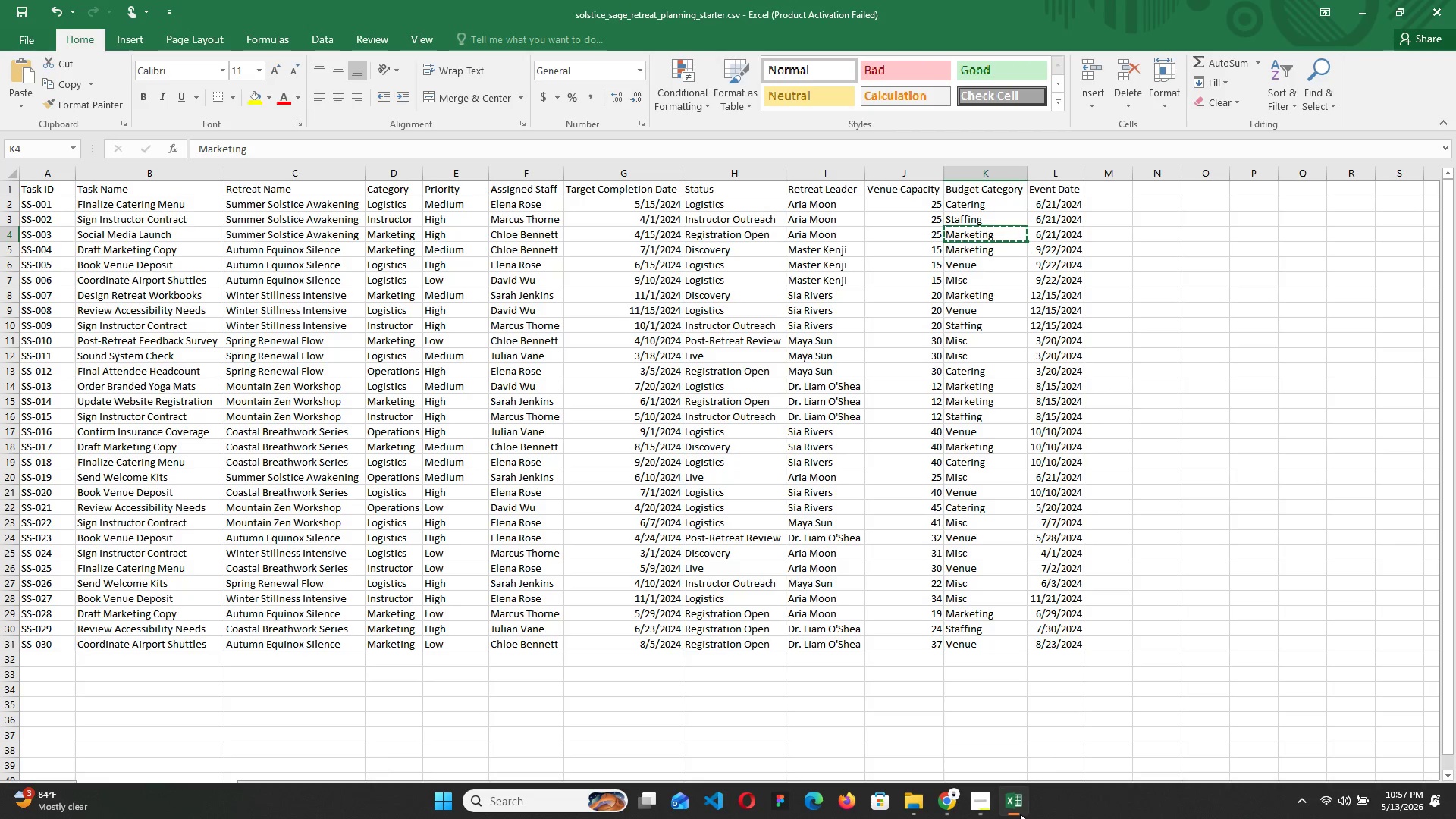 
wait(5.14)
 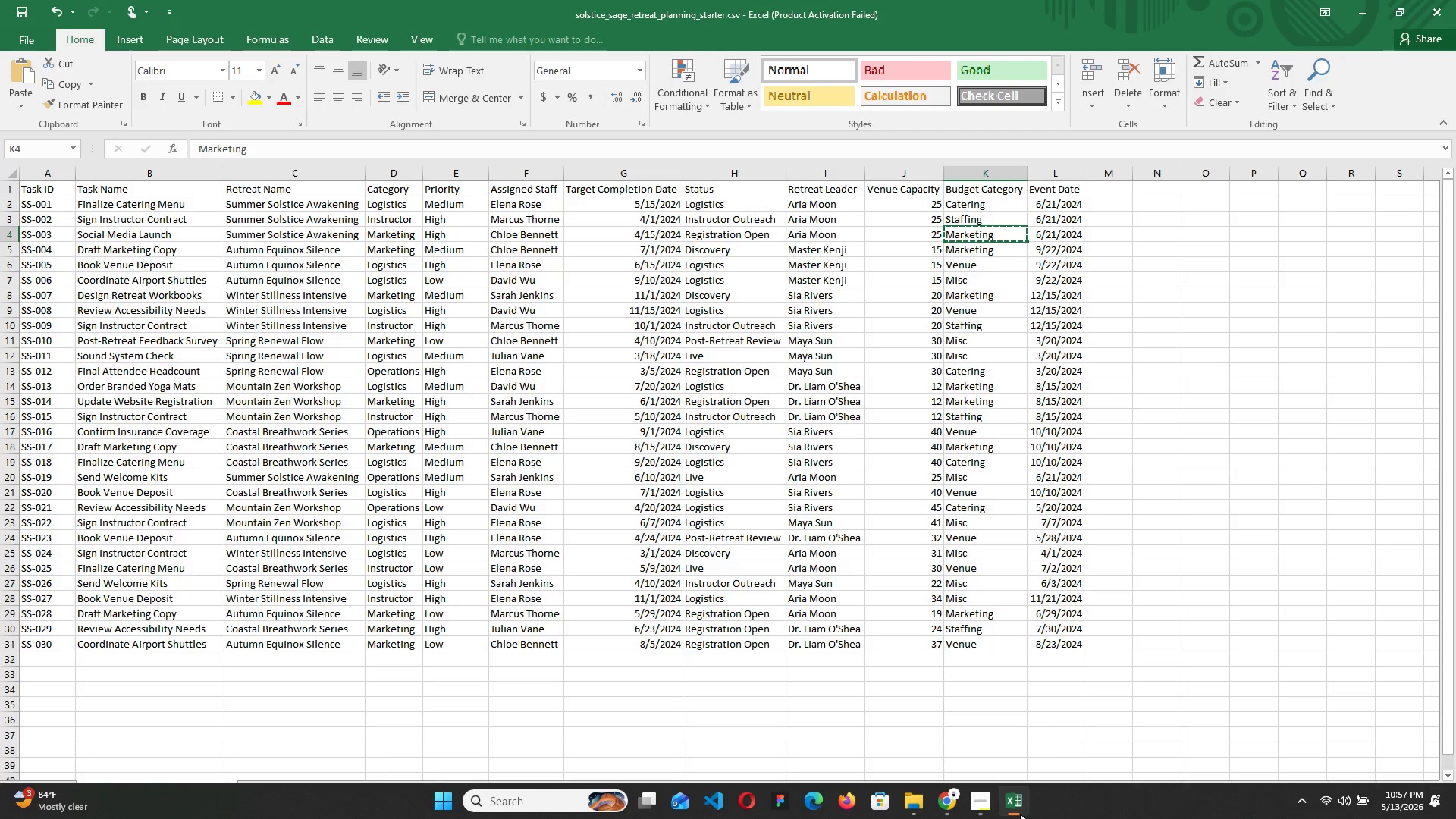 
left_click([1020, 813])
 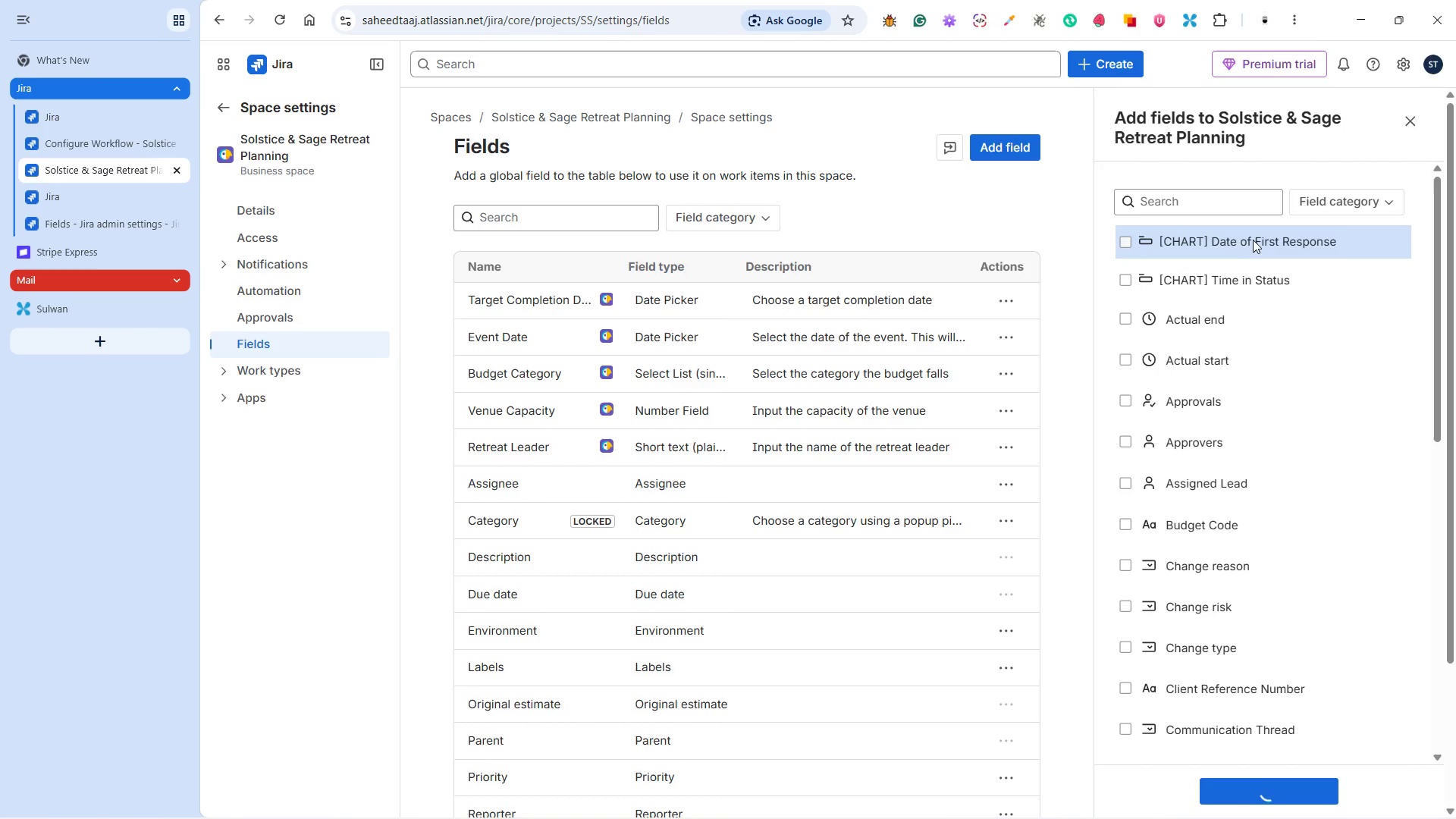 
left_click([1192, 193])
 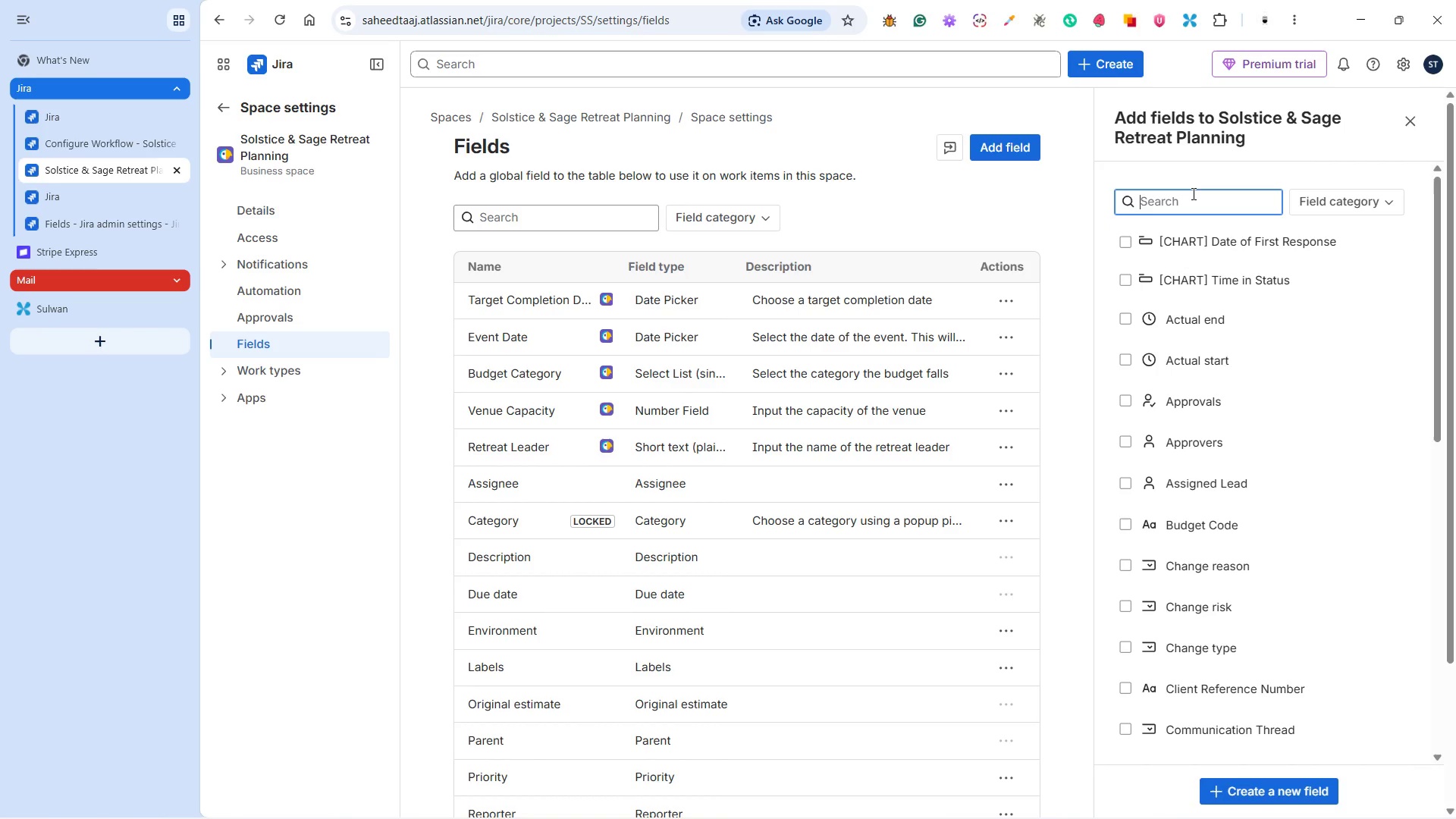 
type(Ass)
 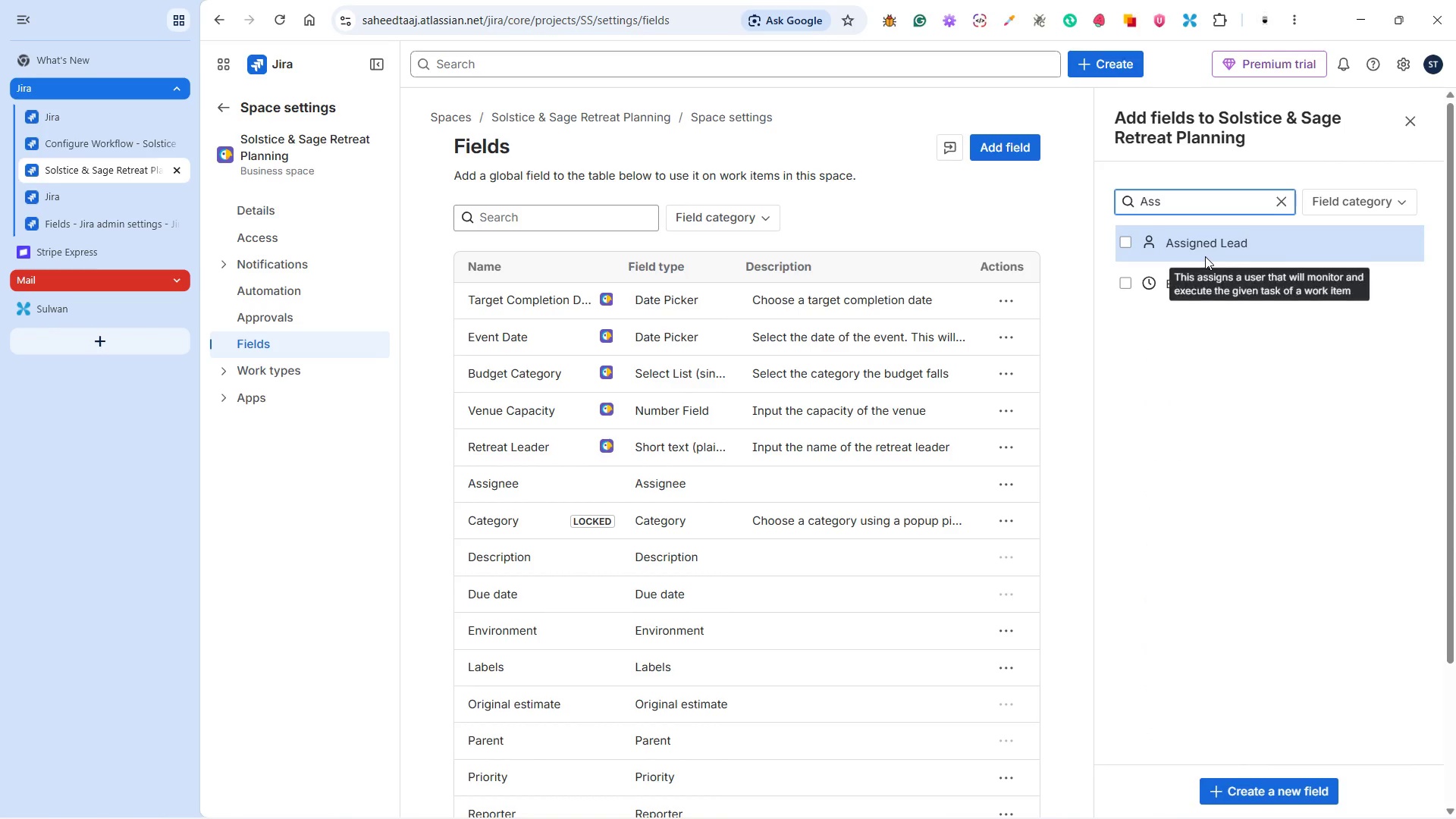 
left_click([1189, 350])
 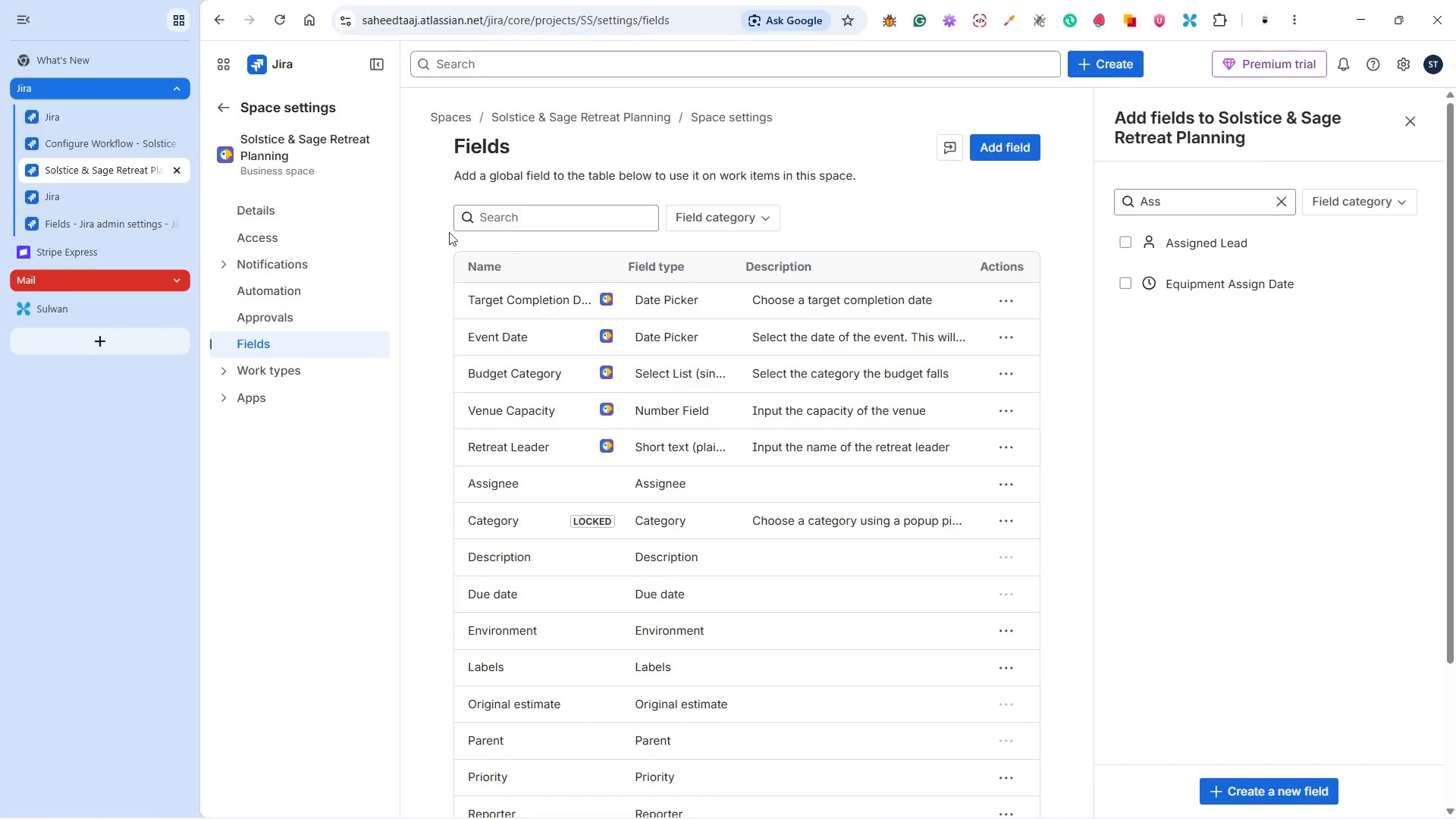 
wait(7.76)
 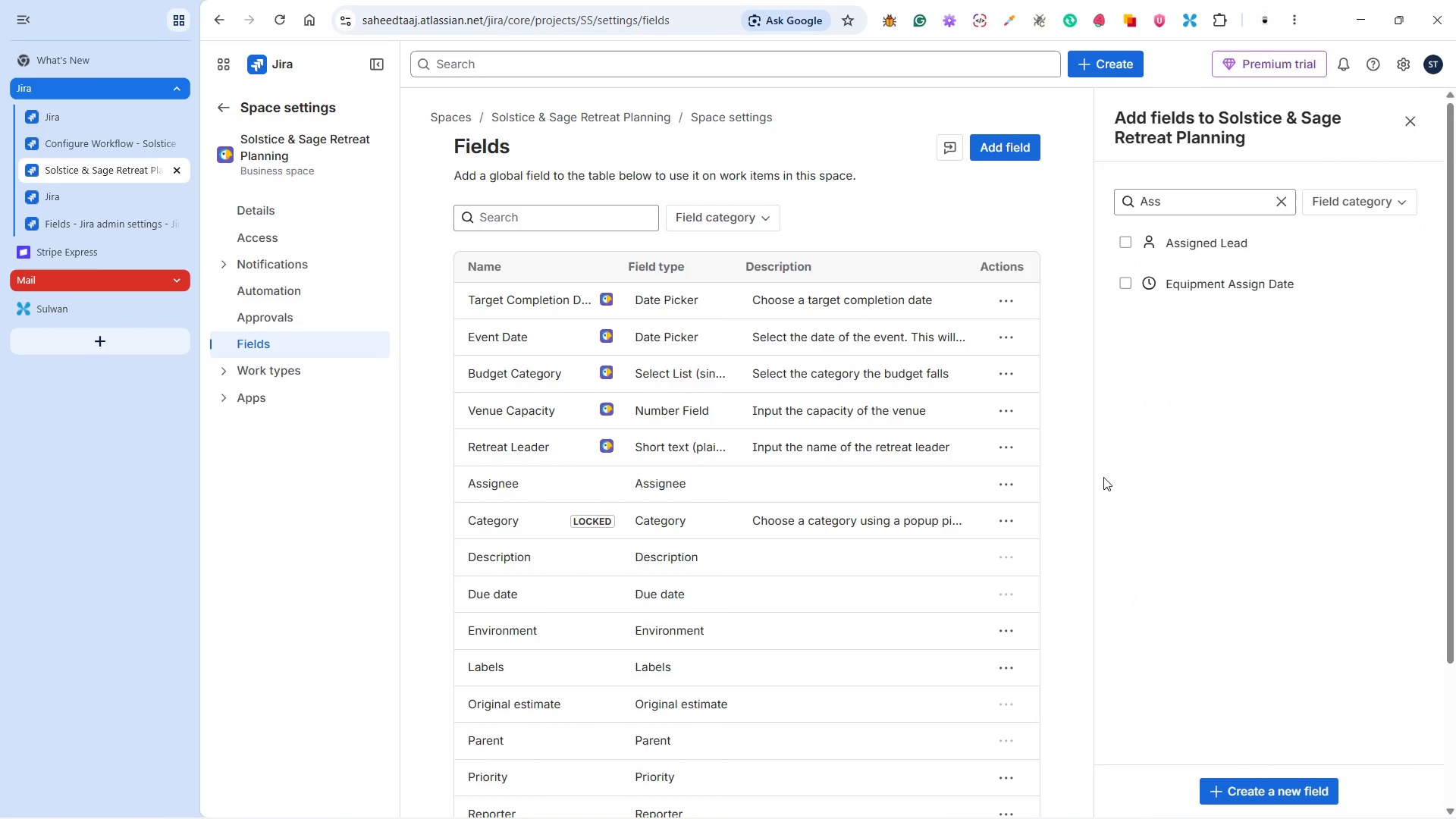 
left_click([140, 219])
 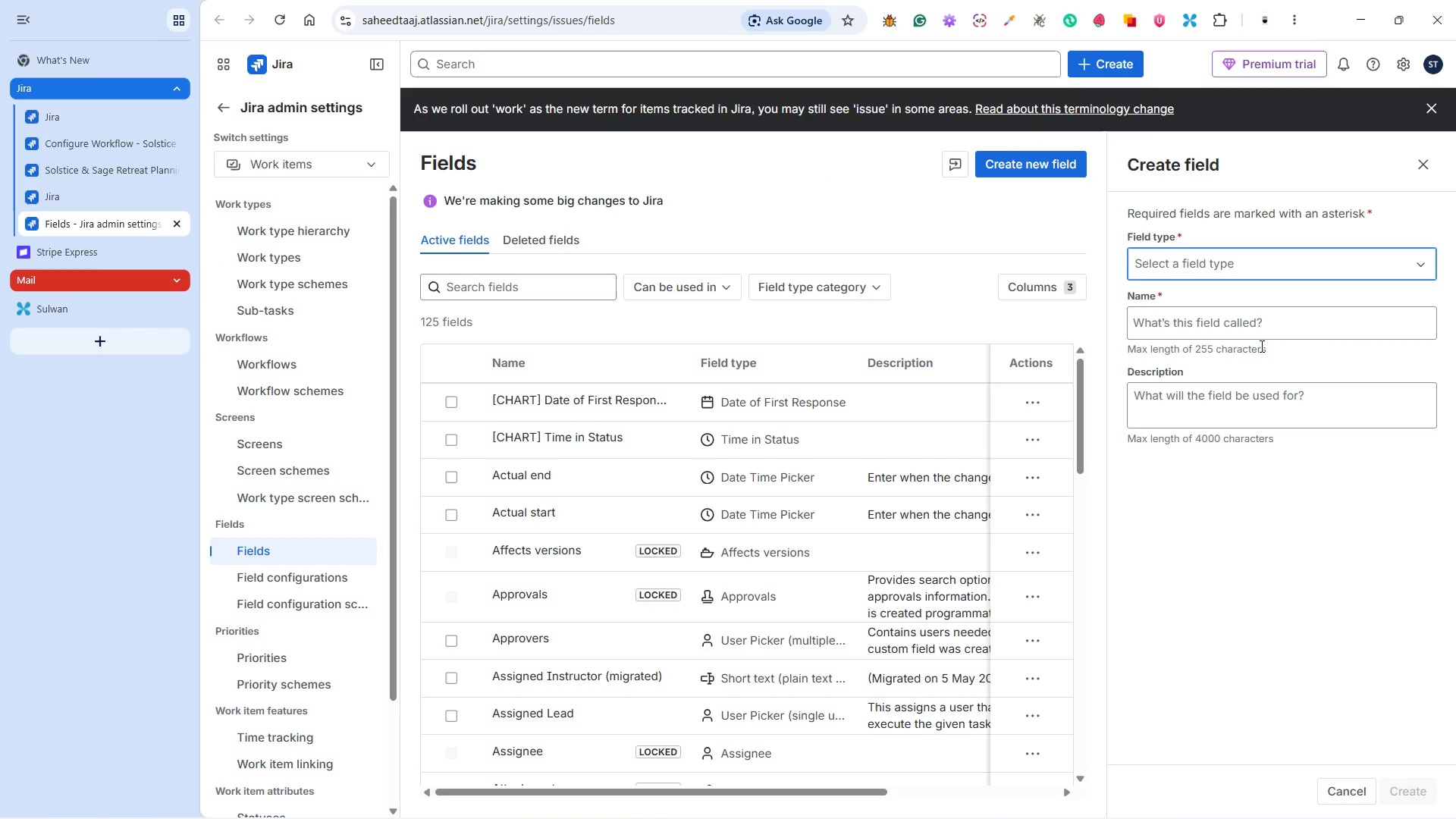 
wait(5.59)
 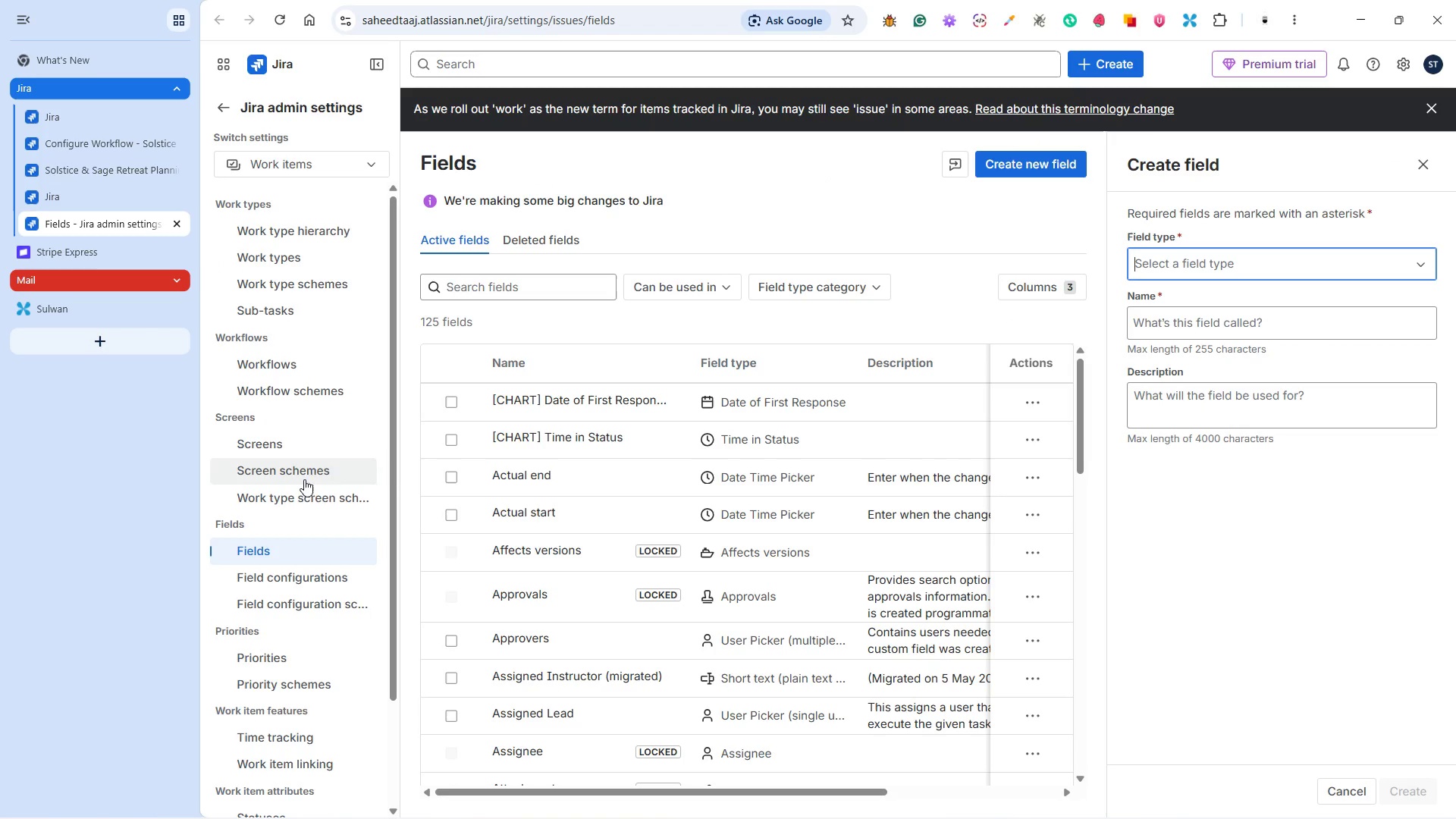 
left_click([1426, 164])
 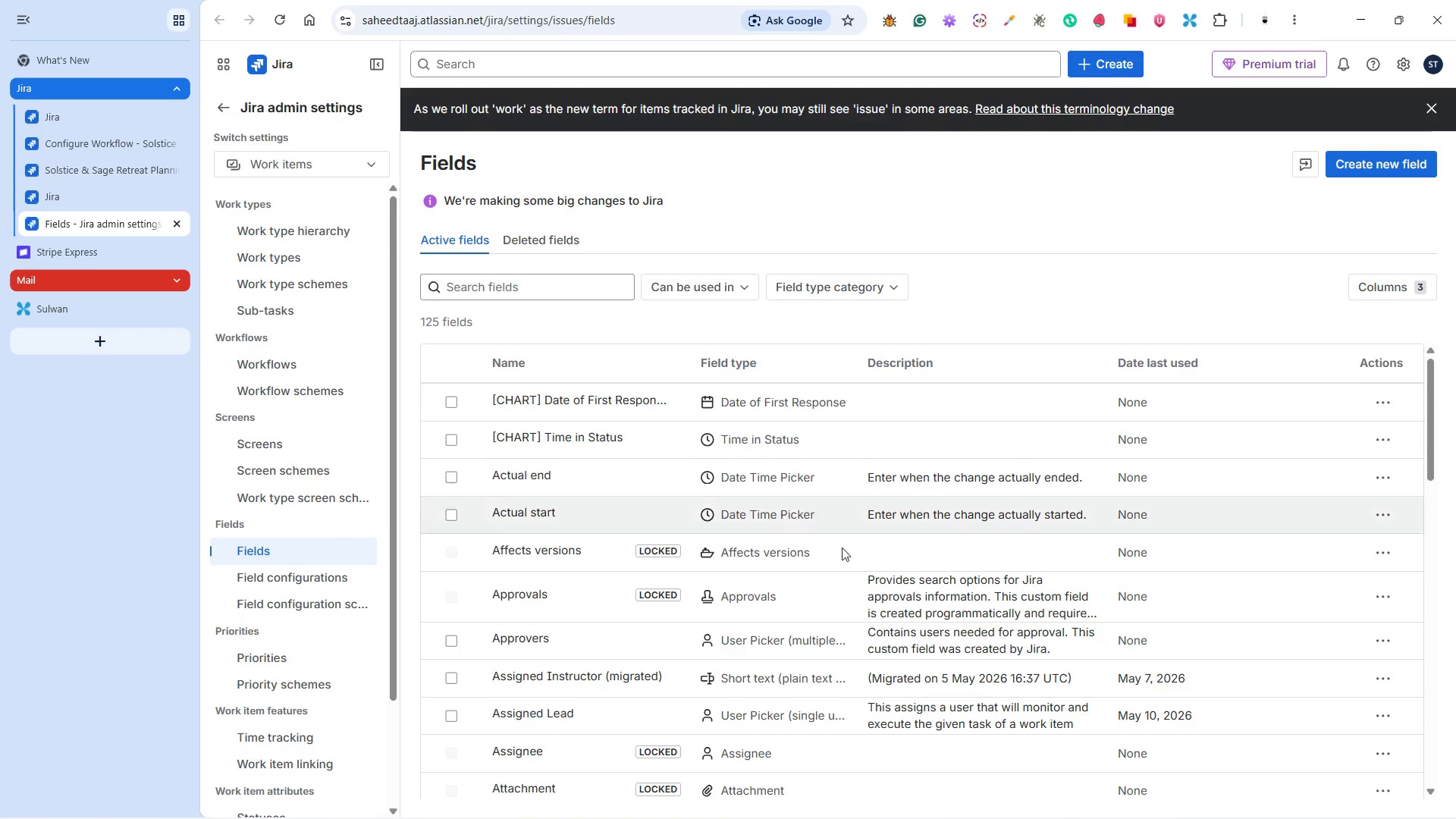 
scroll: coordinate [686, 567], scroll_direction: down, amount: 8.0
 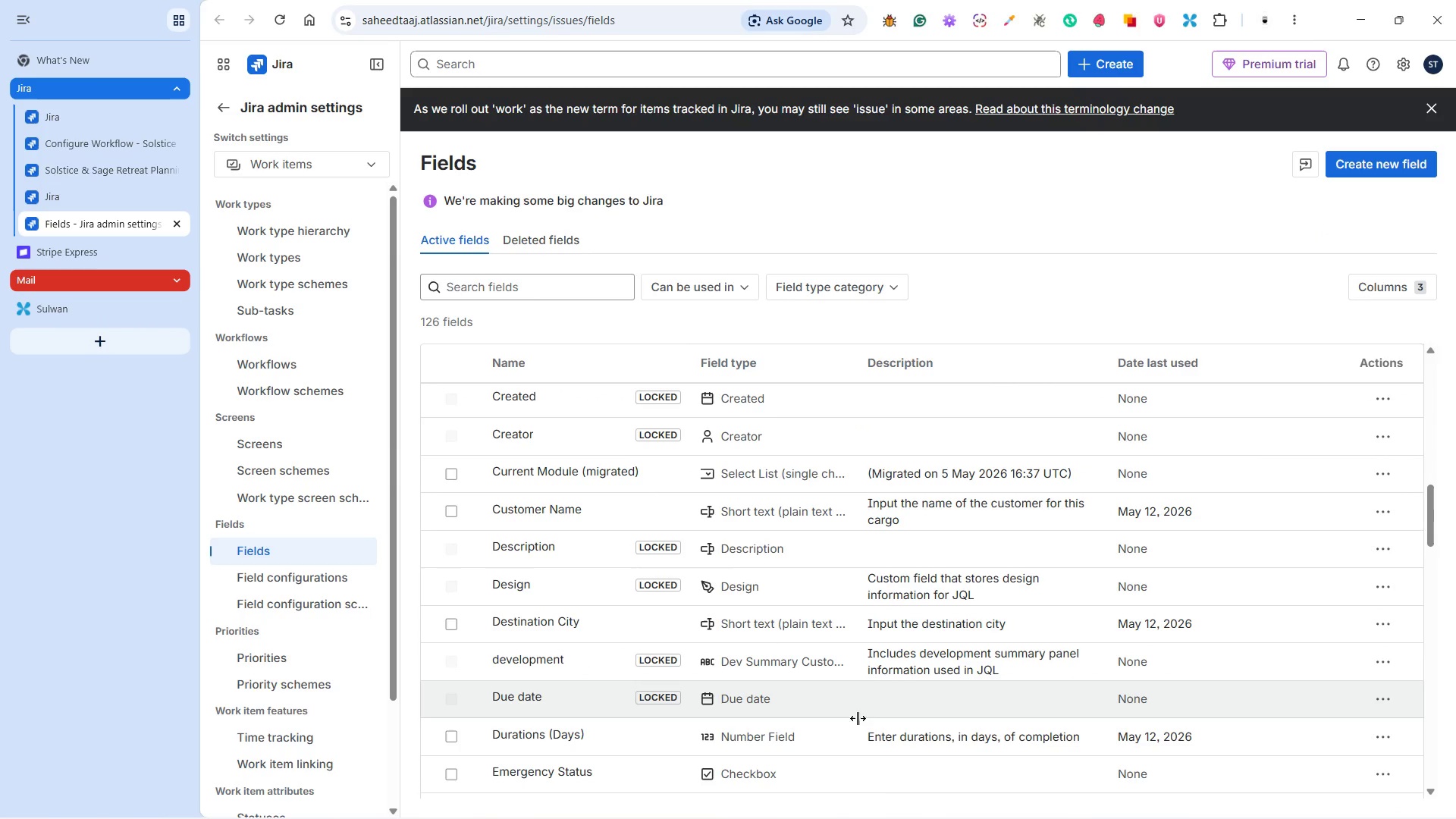 
wait(6.0)
 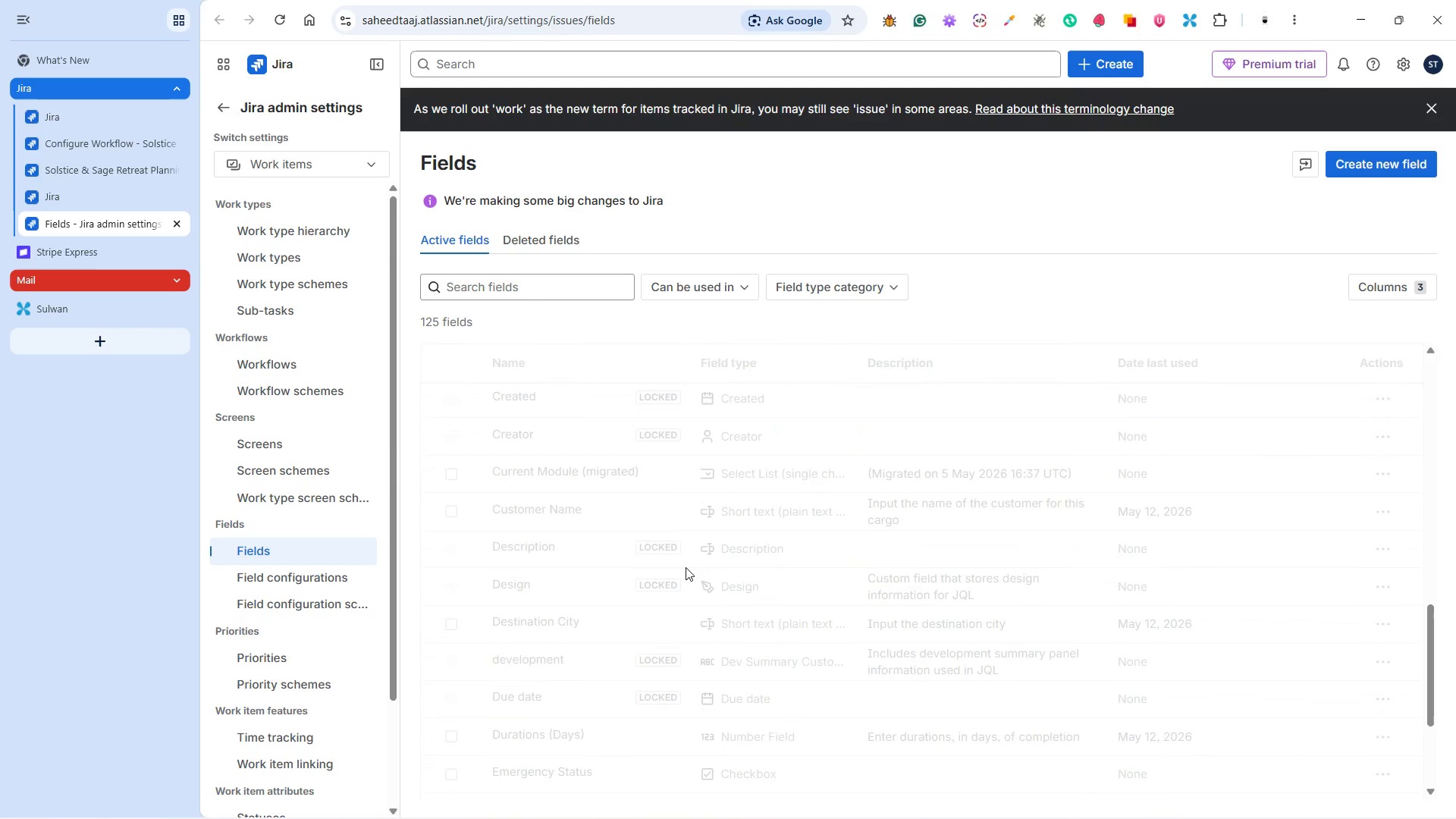 
left_click([1007, 799])
 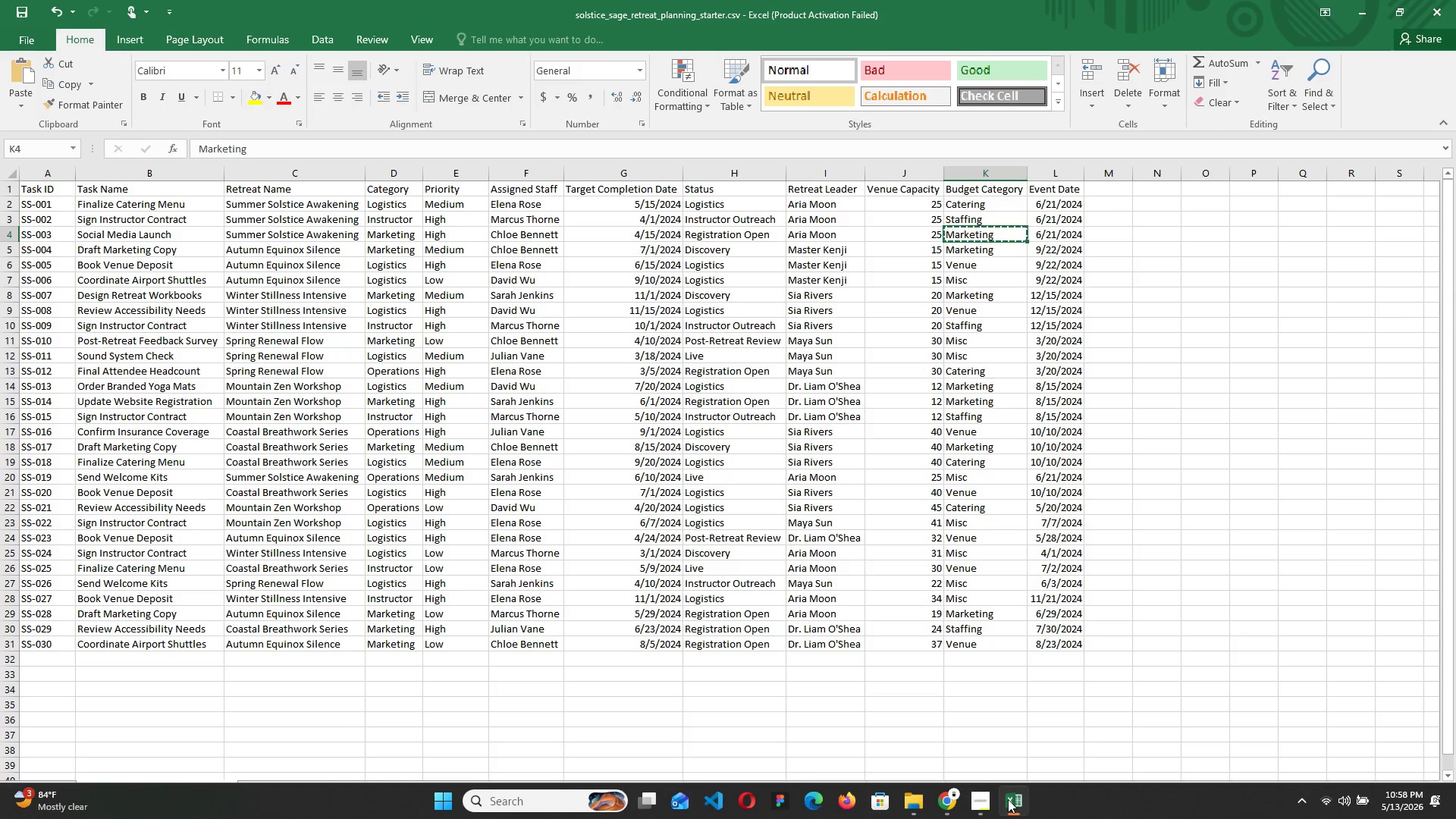 
left_click([1008, 799])
 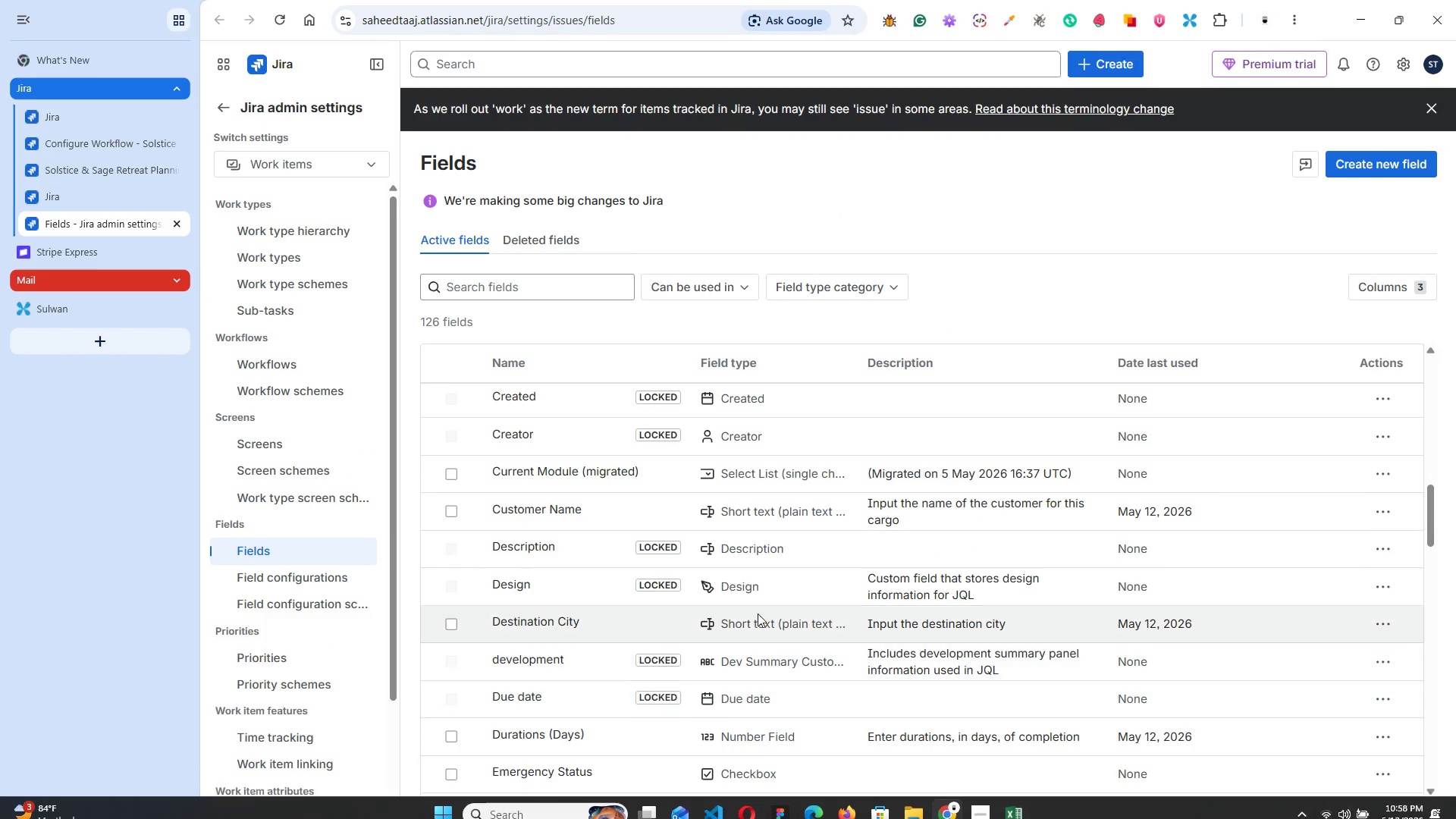 
scroll: coordinate [725, 601], scroll_direction: down, amount: 5.0
 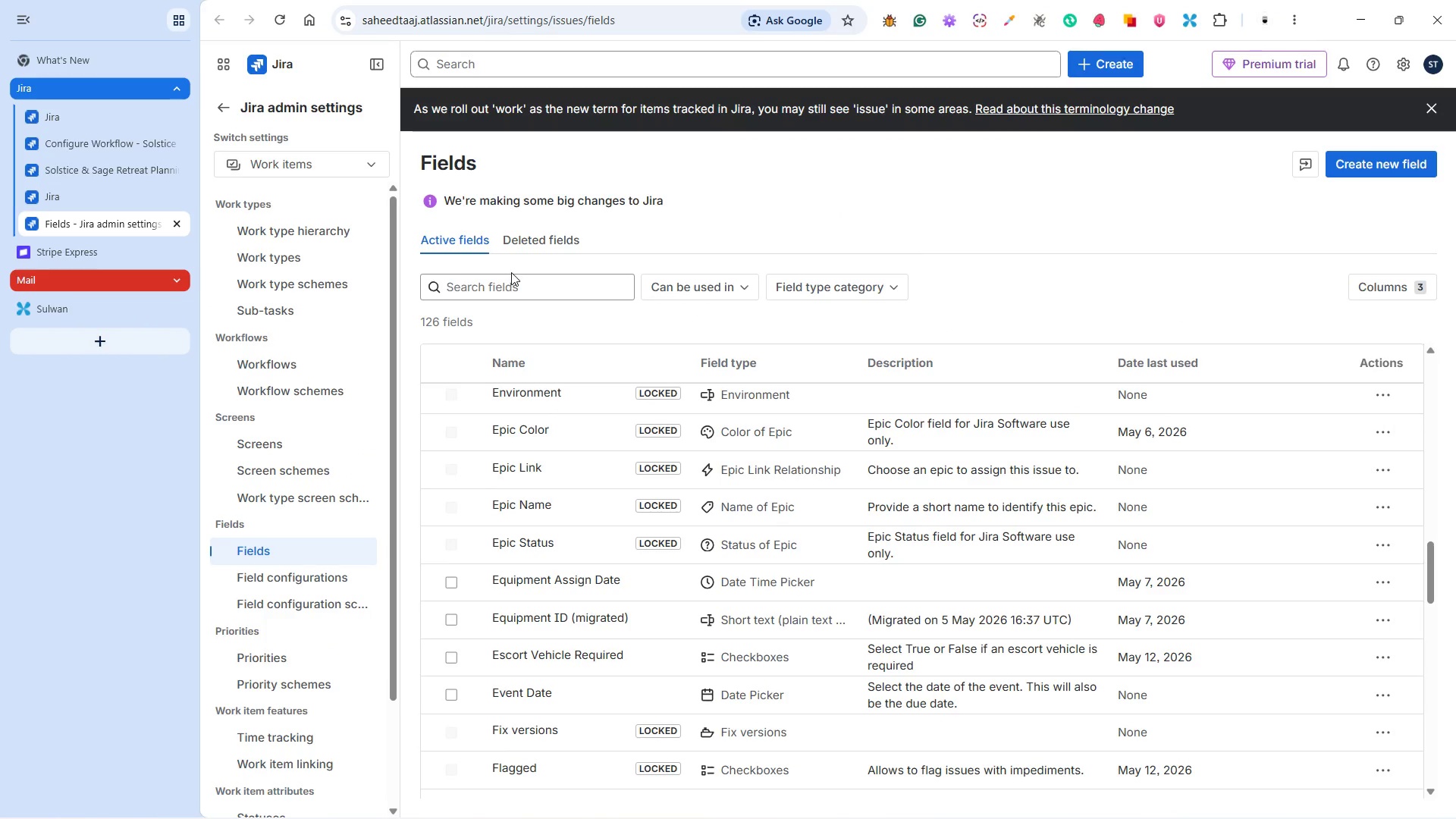 
double_click([509, 282])
 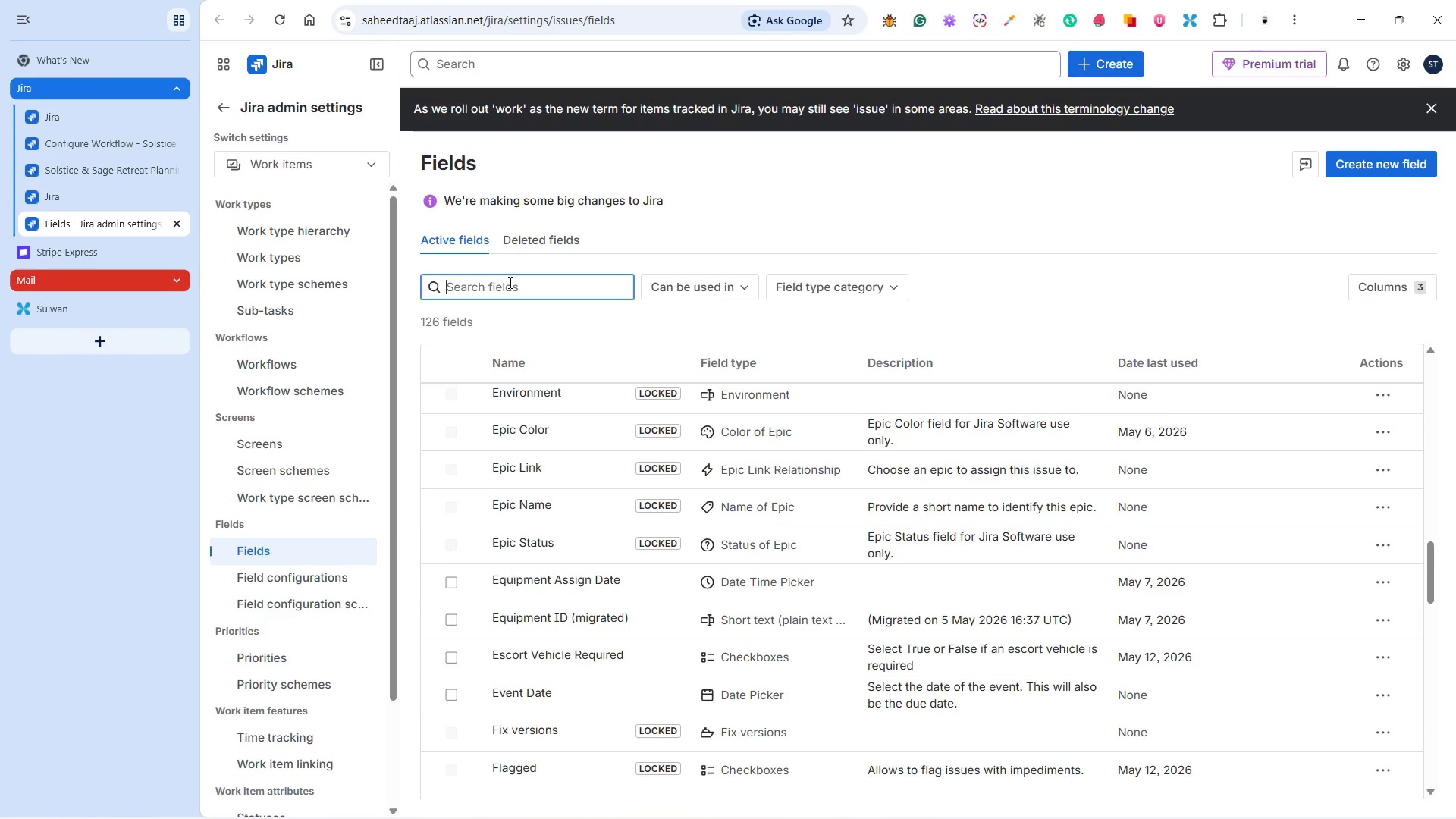 
type(Assig)
 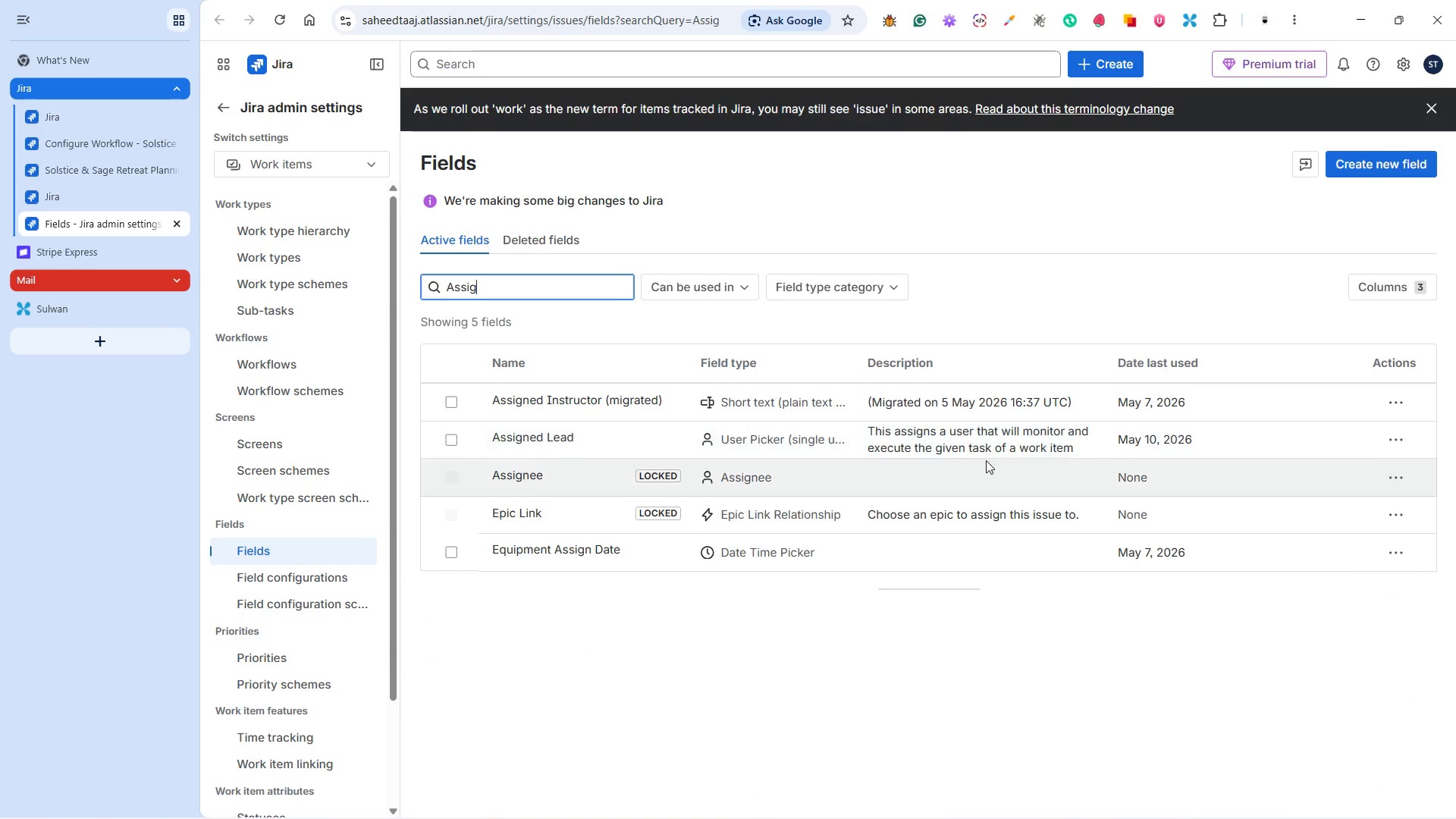 
wait(16.01)
 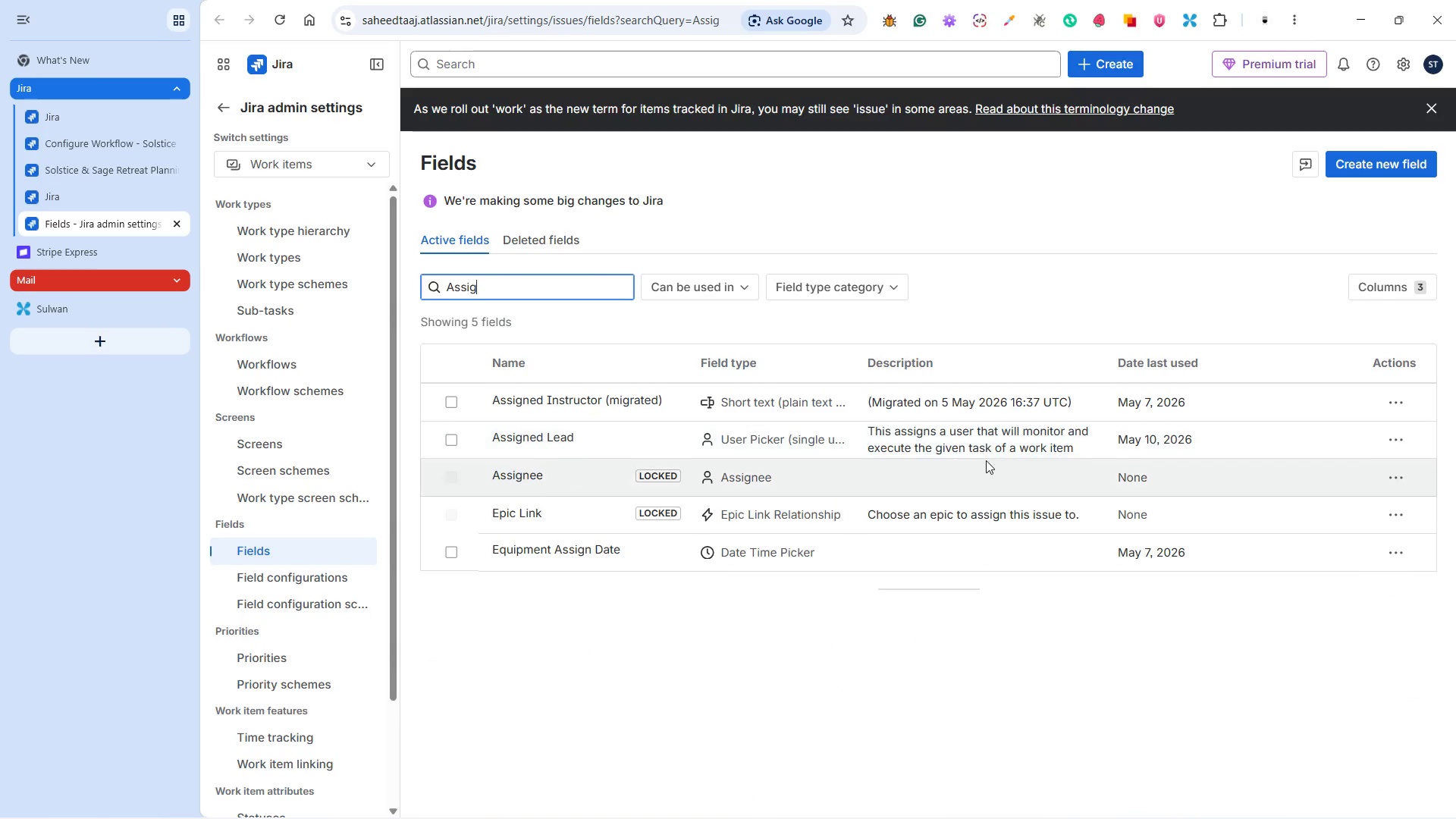 
left_click([1400, 436])
 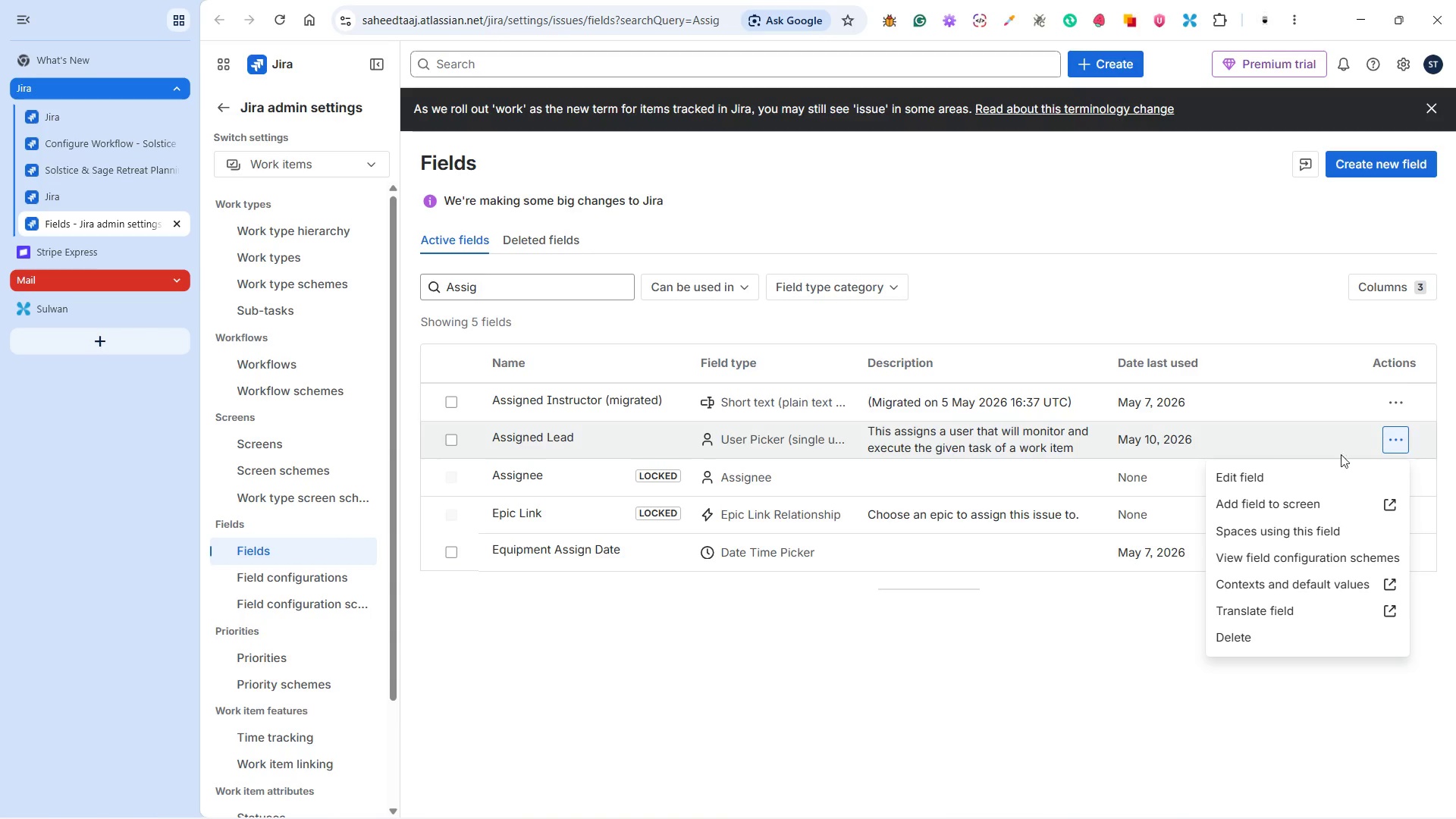 
left_click([1306, 466])
 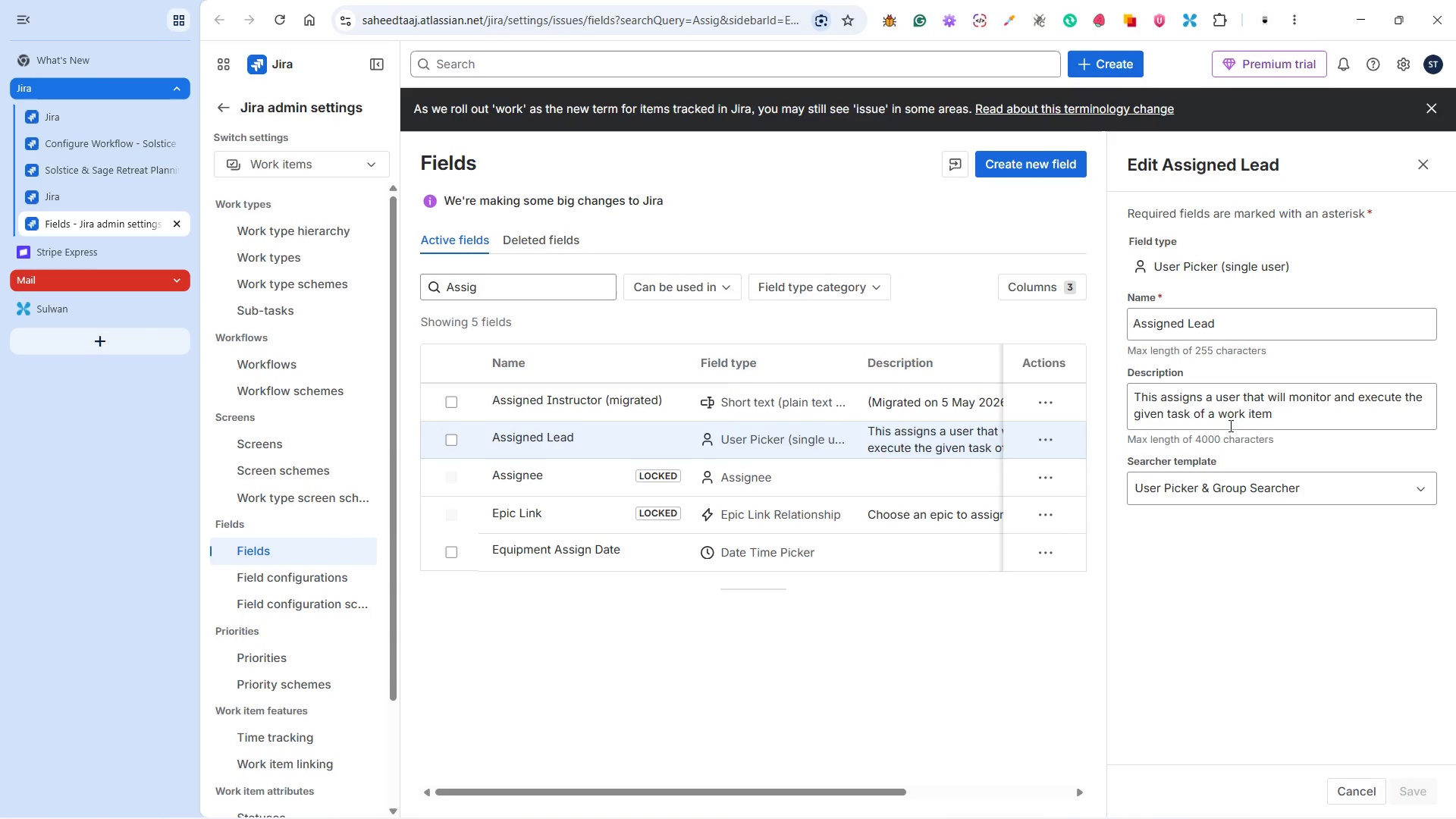 
left_click([1231, 323])
 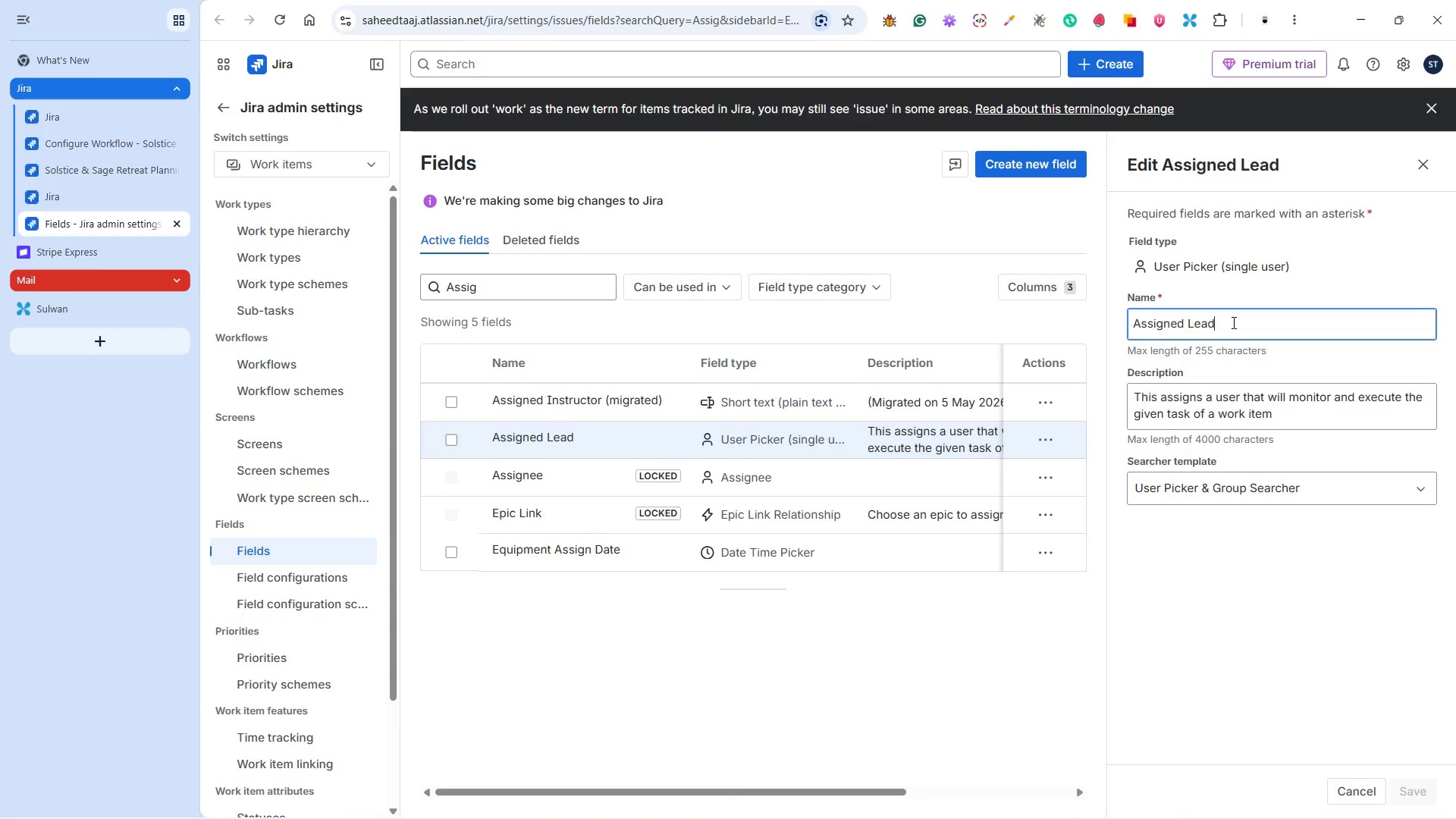 
key(Backspace)
key(Backspace)
key(Backspace)
key(Backspace)
type(Staff)
 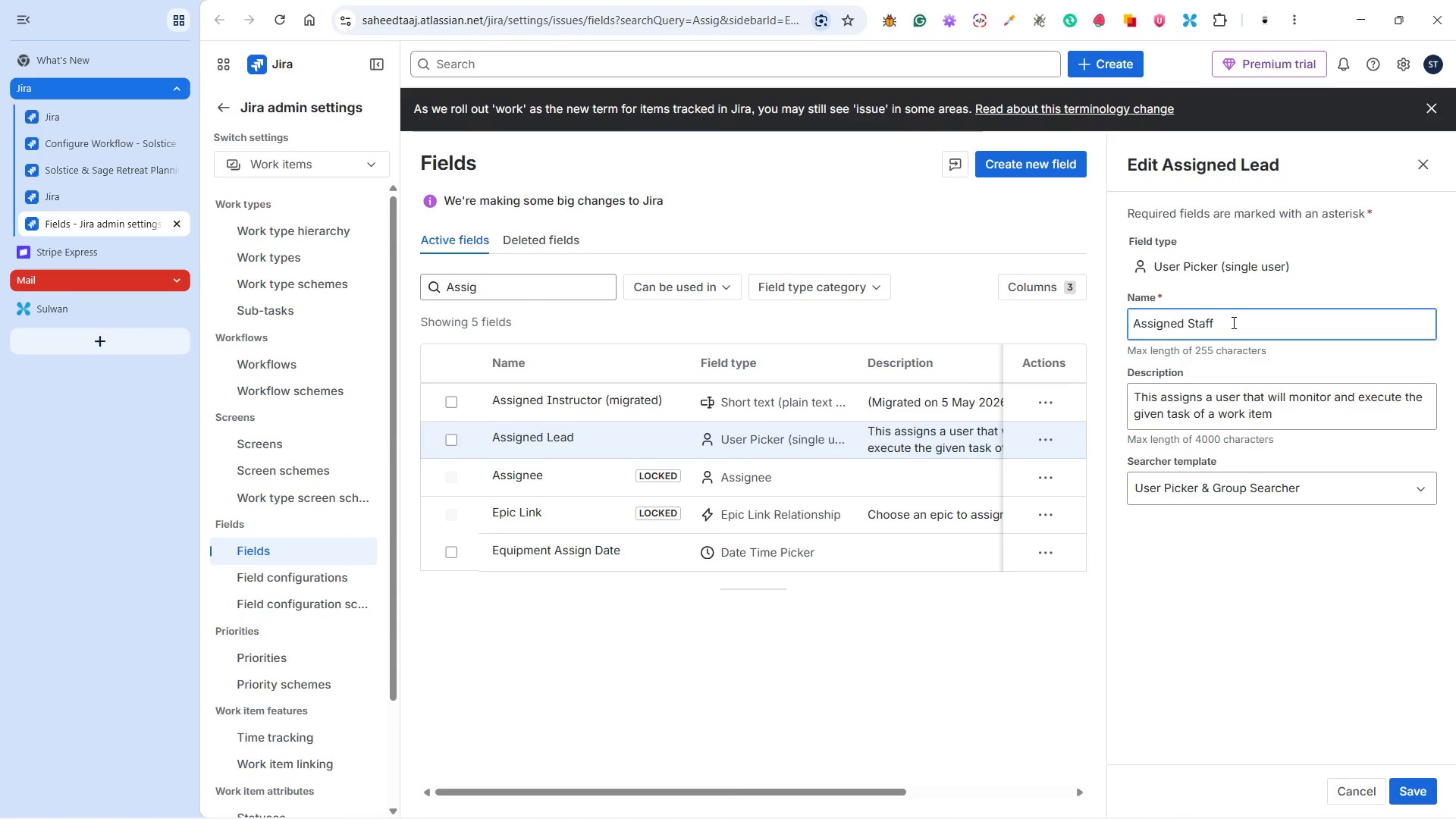 
wait(37.77)
 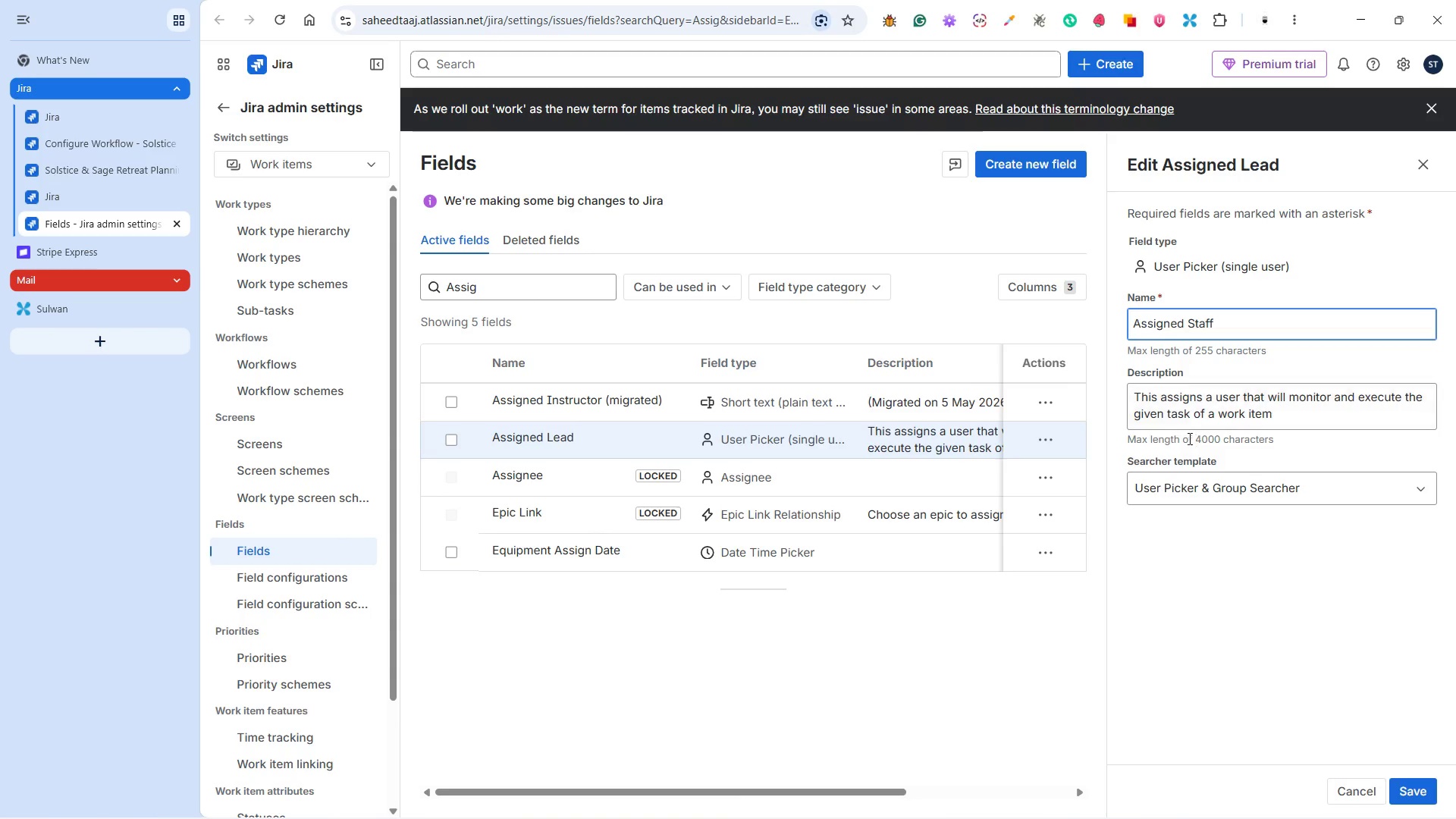 
left_click([1013, 799])
 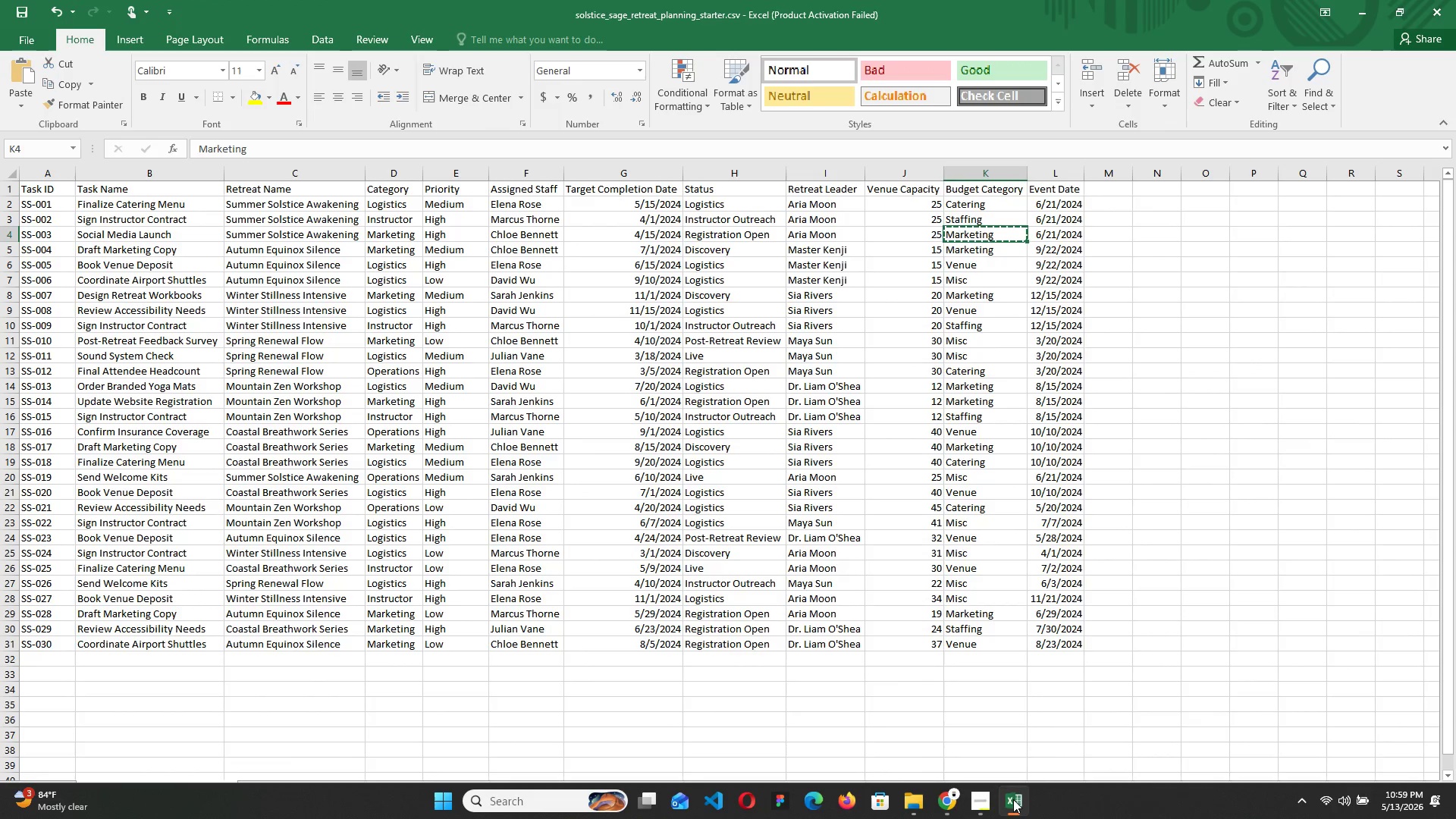 
left_click([1013, 799])
 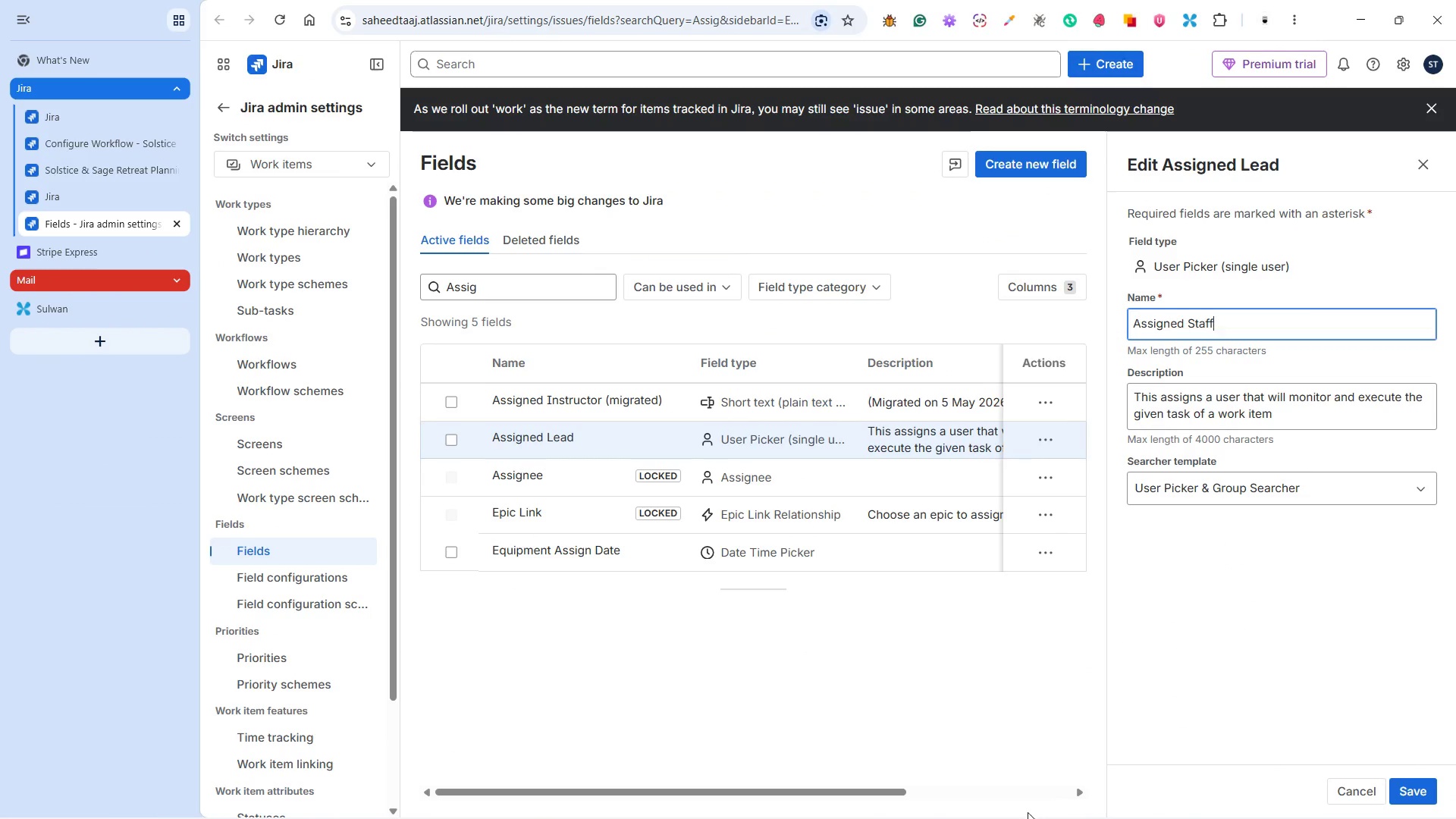 
left_click([986, 802])